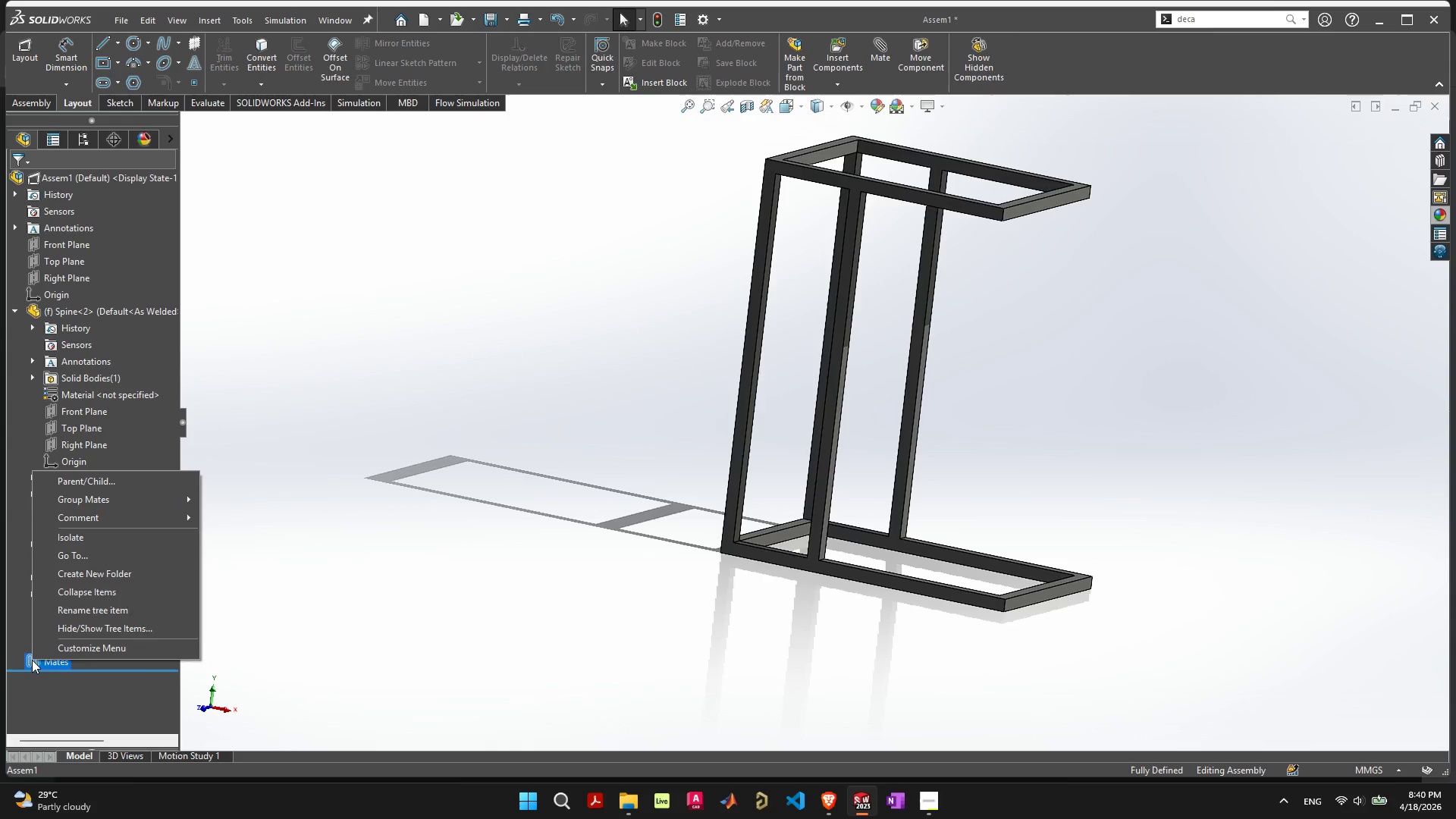 
left_click([32, 660])
 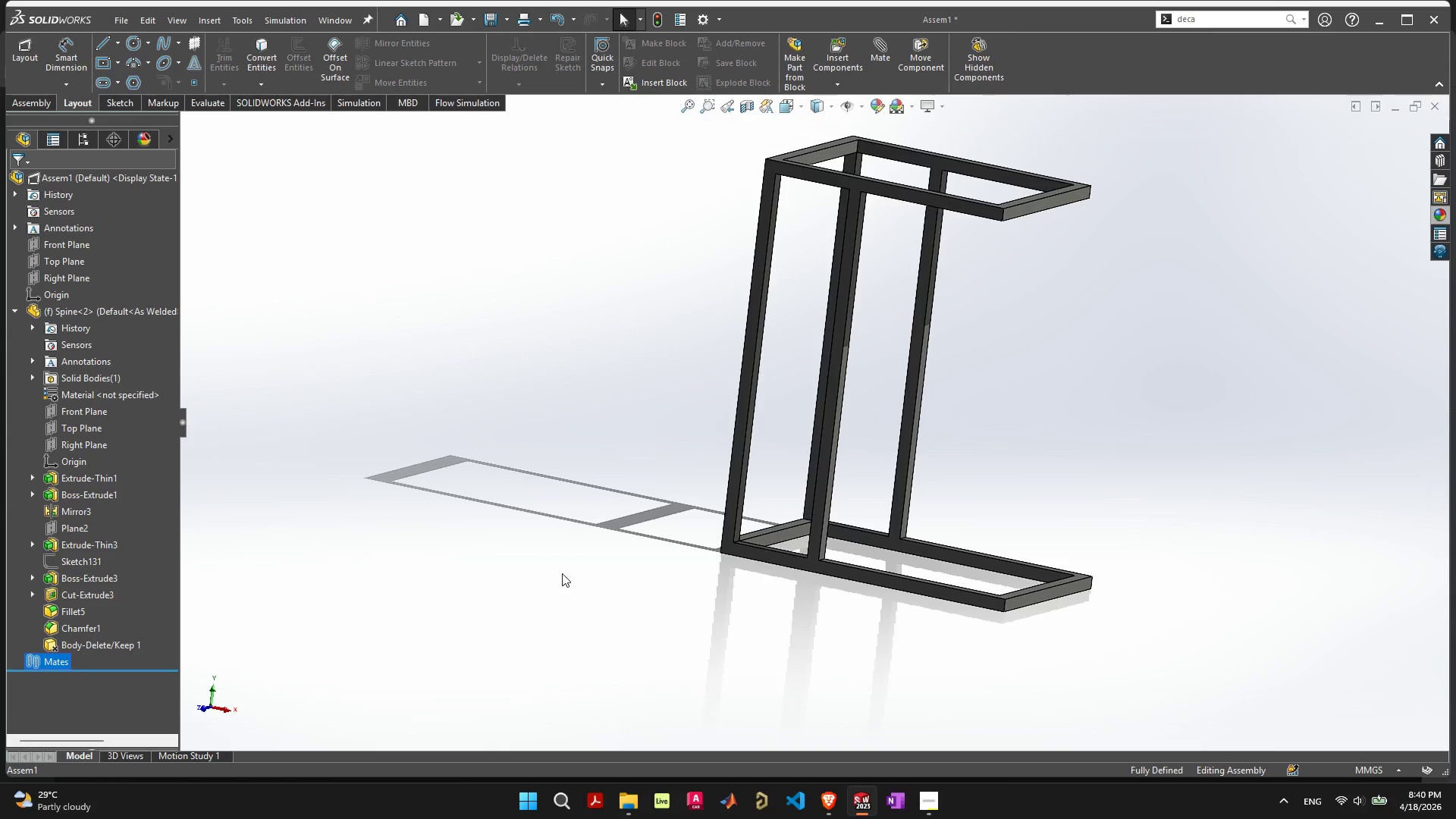 
double_click([570, 573])
 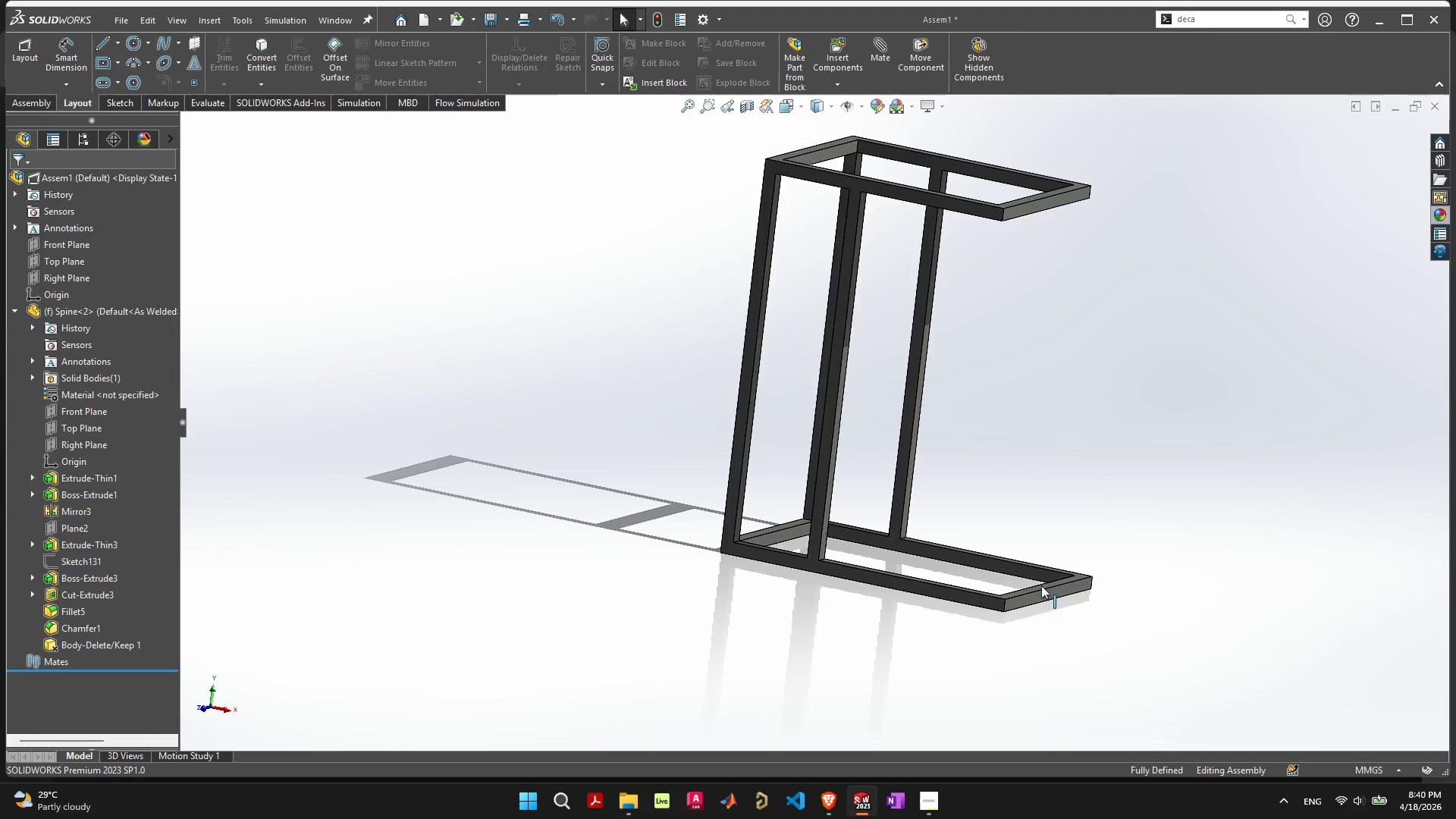 
scroll: coordinate [860, 541], scroll_direction: up, amount: 11.0
 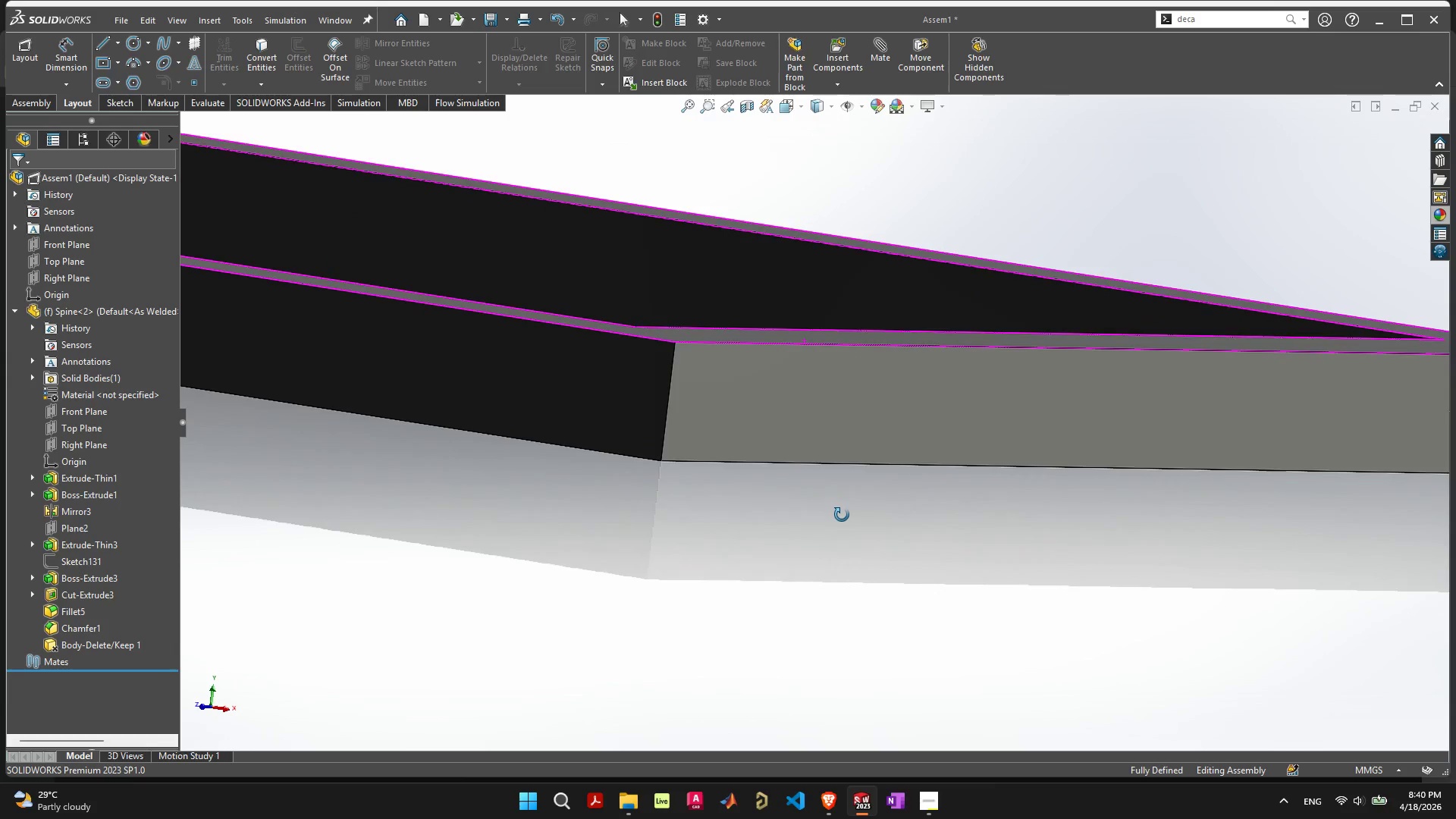 
scroll: coordinate [753, 436], scroll_direction: down, amount: 18.0
 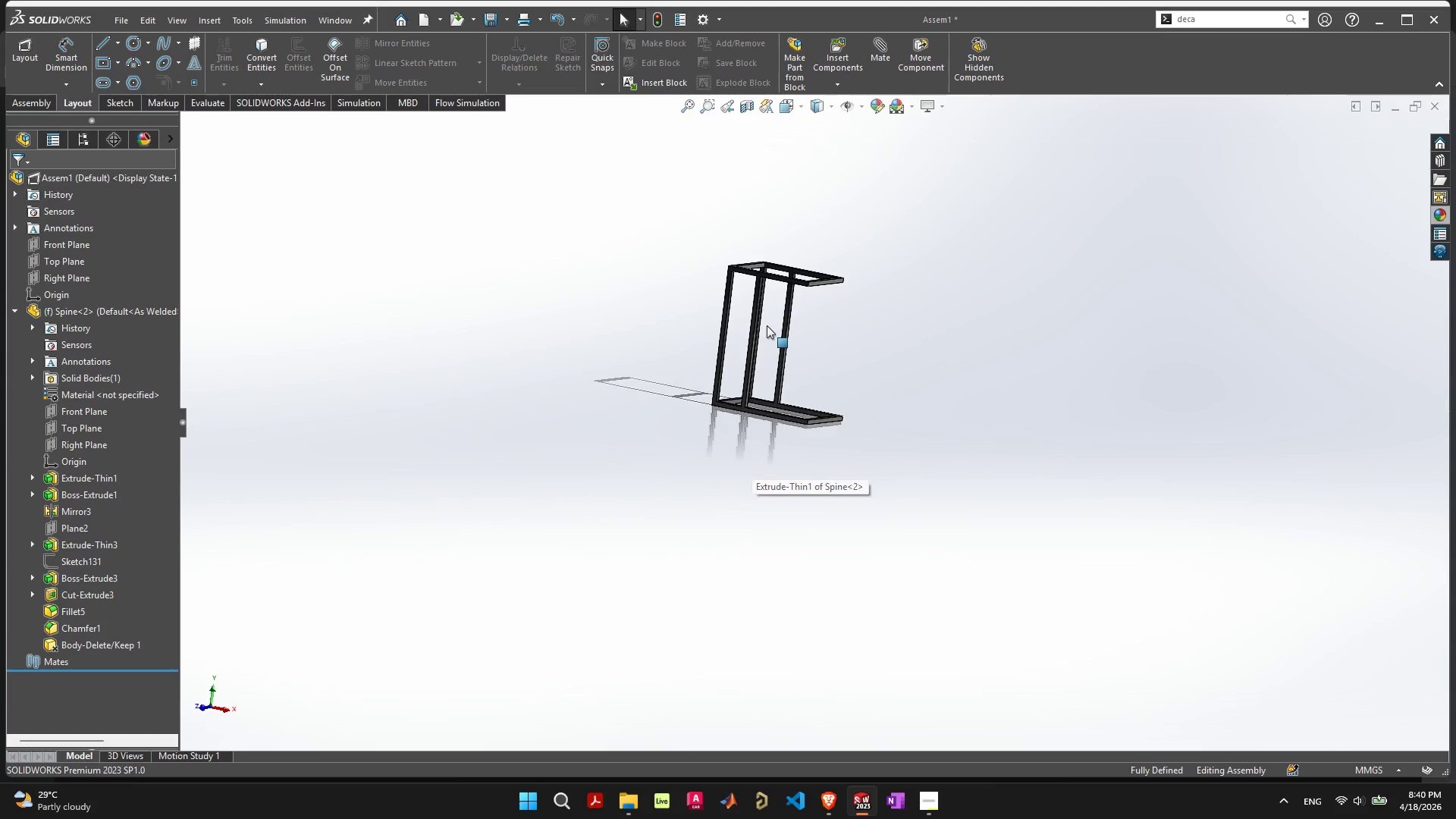 
scroll: coordinate [767, 321], scroll_direction: up, amount: 4.0
 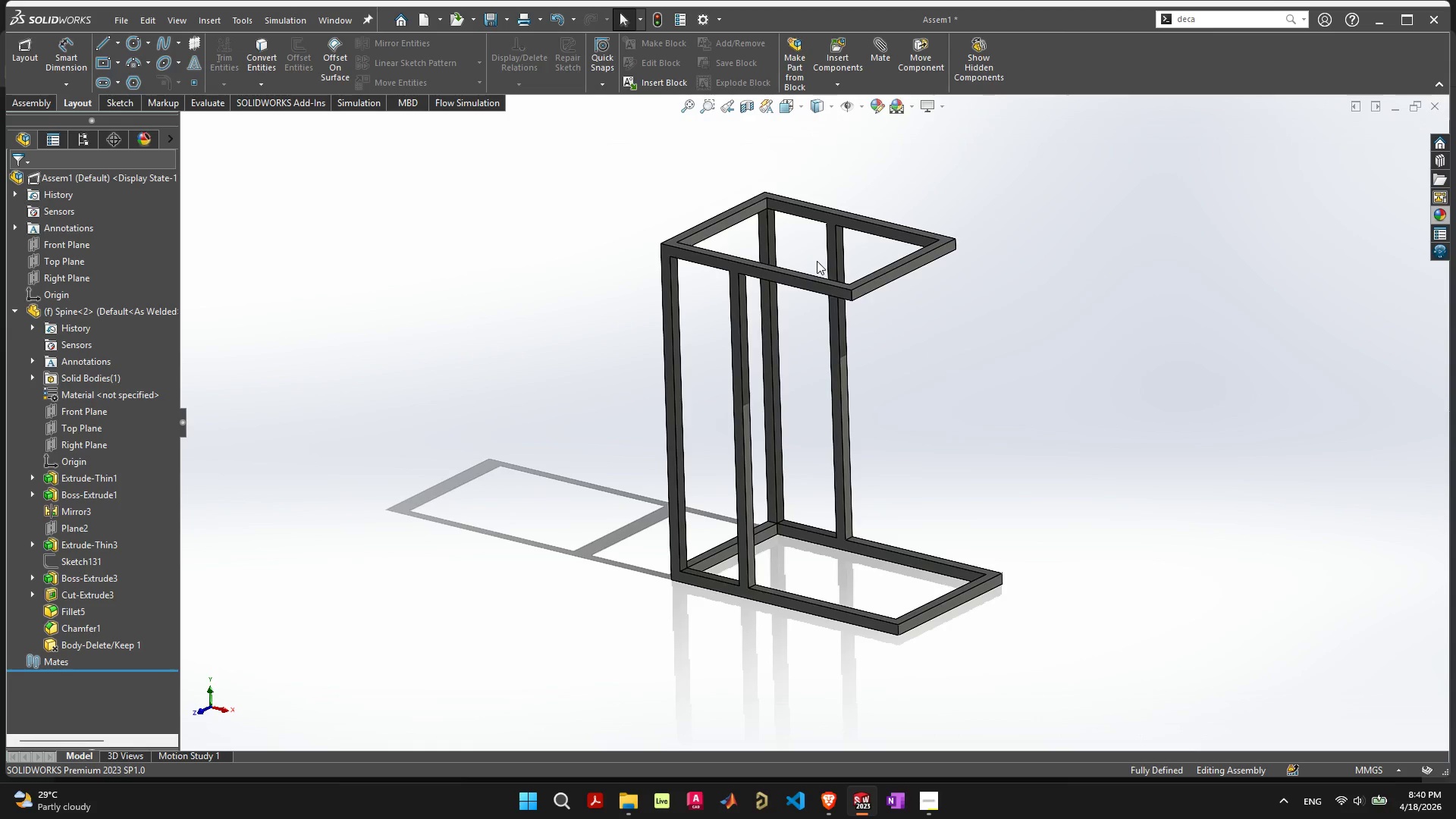 
wait(15.19)
 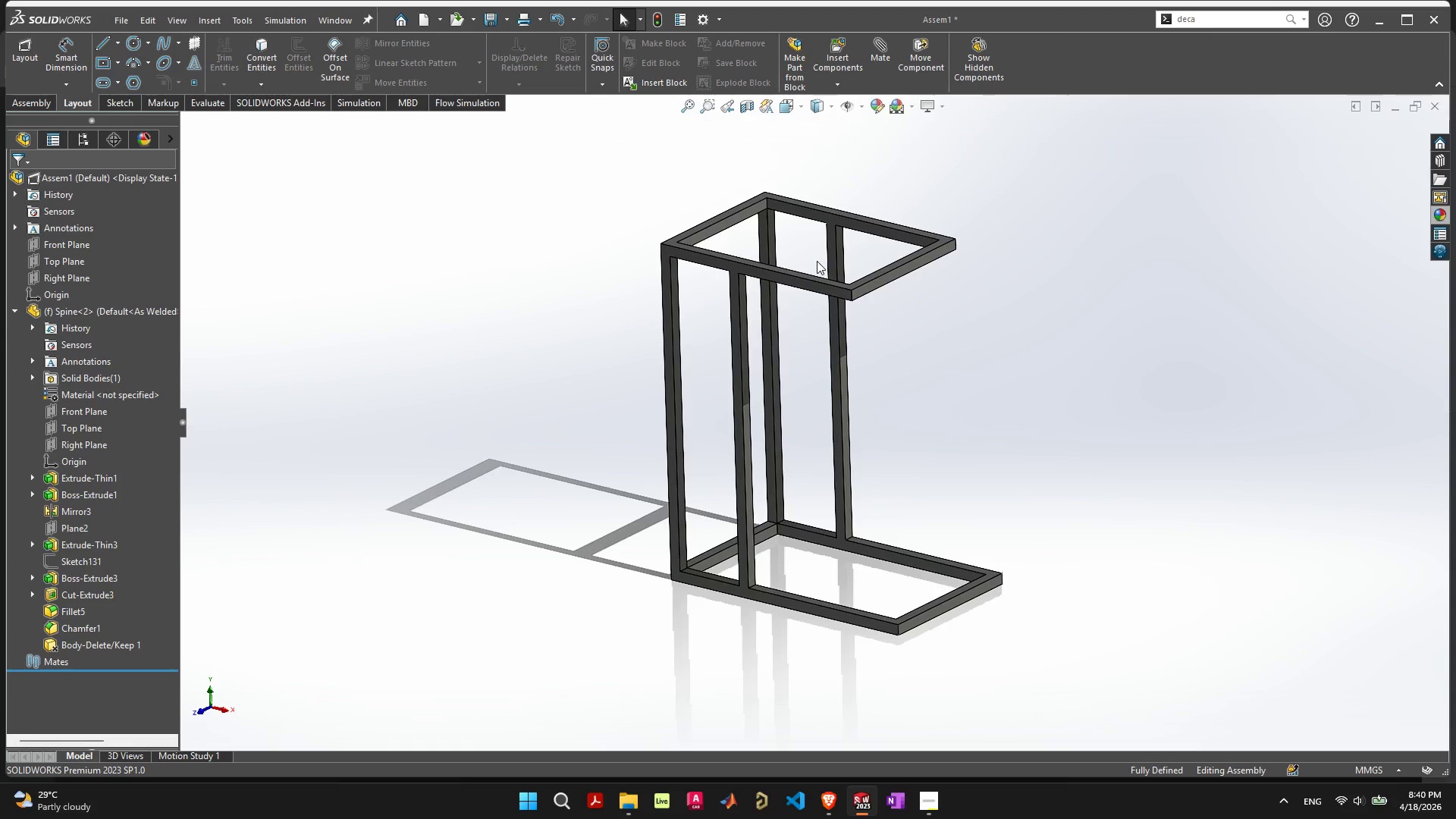 
scroll: coordinate [883, 381], scroll_direction: down, amount: 11.0
 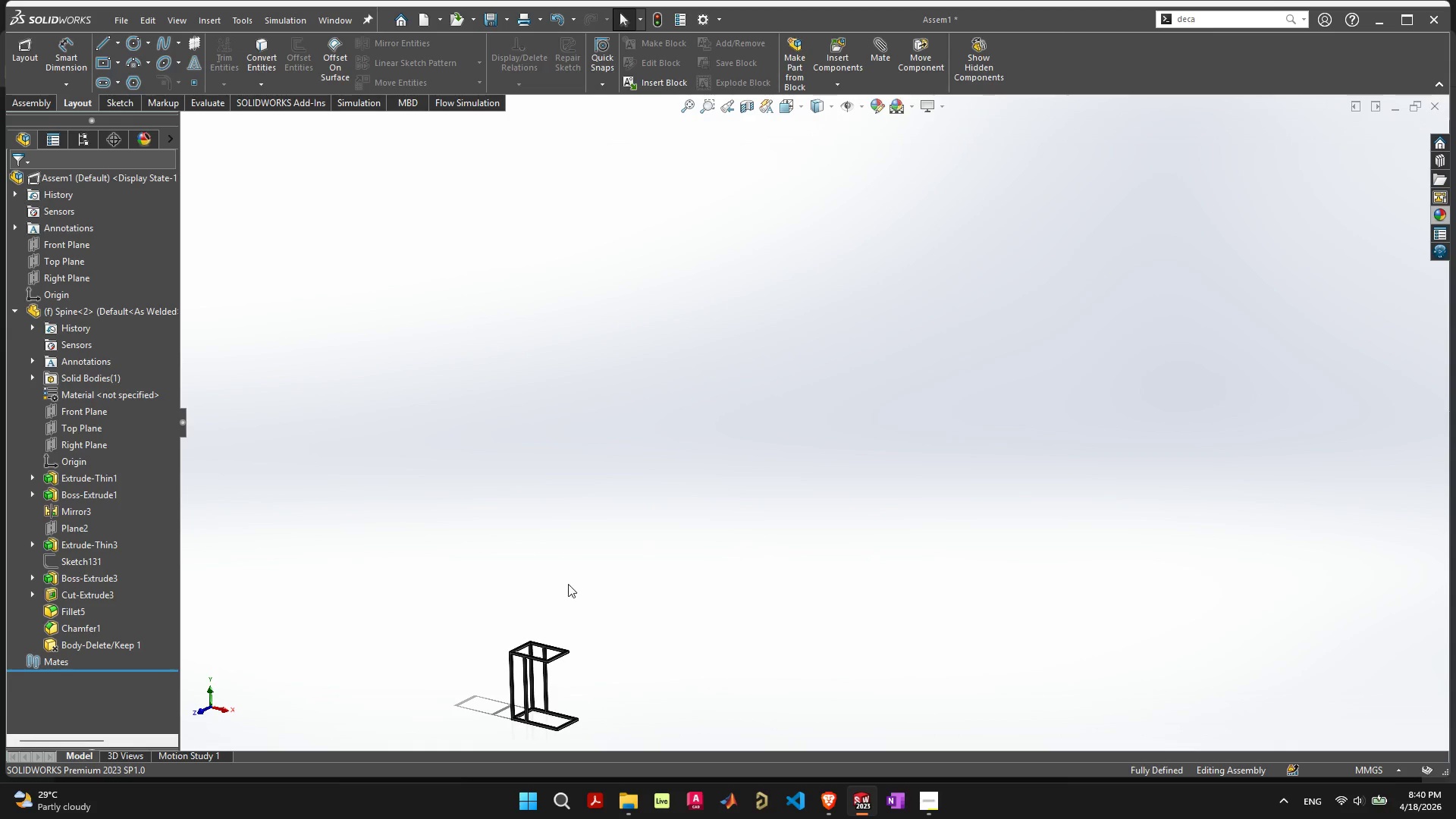 
scroll: coordinate [693, 541], scroll_direction: up, amount: 5.0
 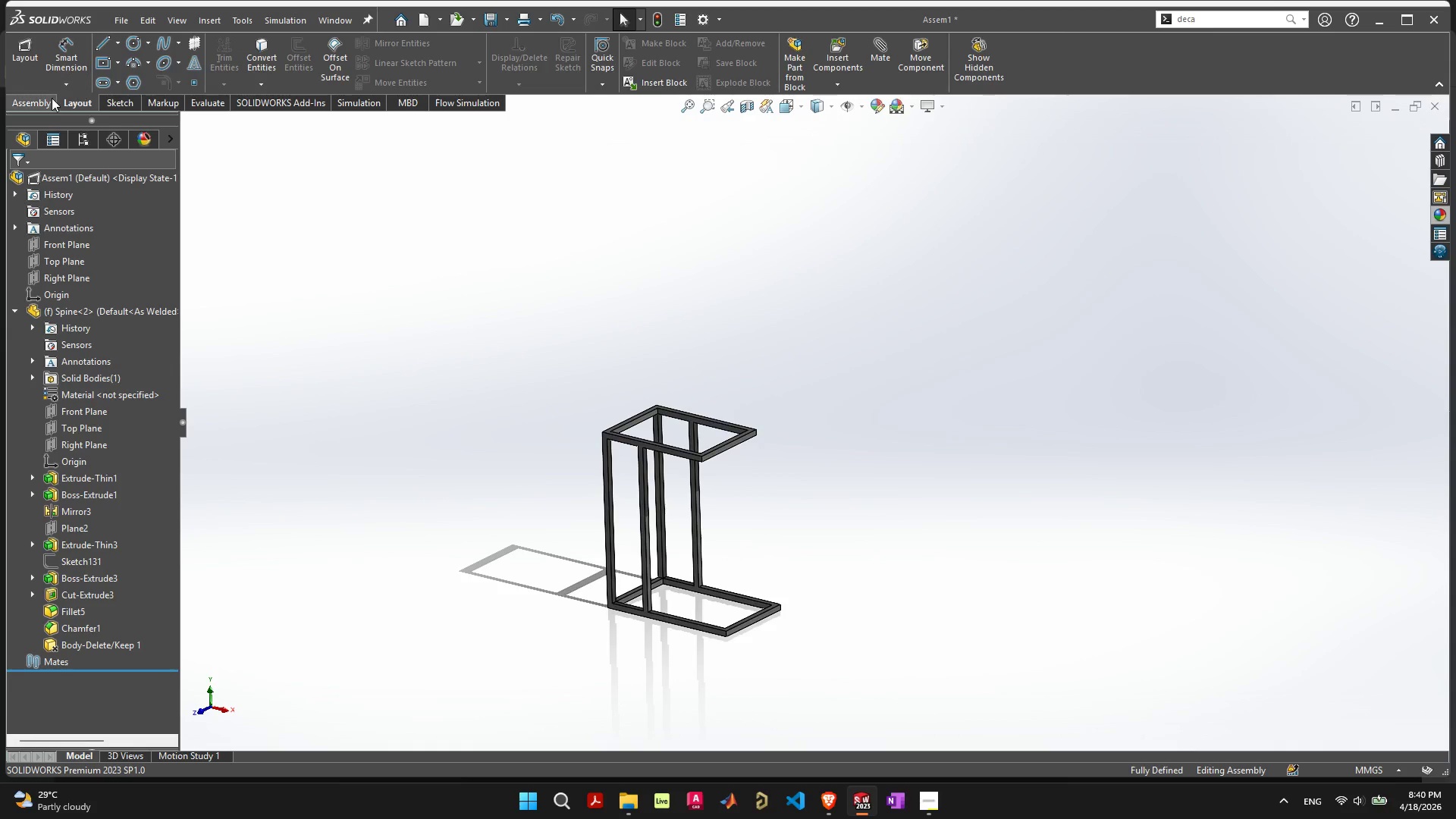 
left_click([49, 99])
 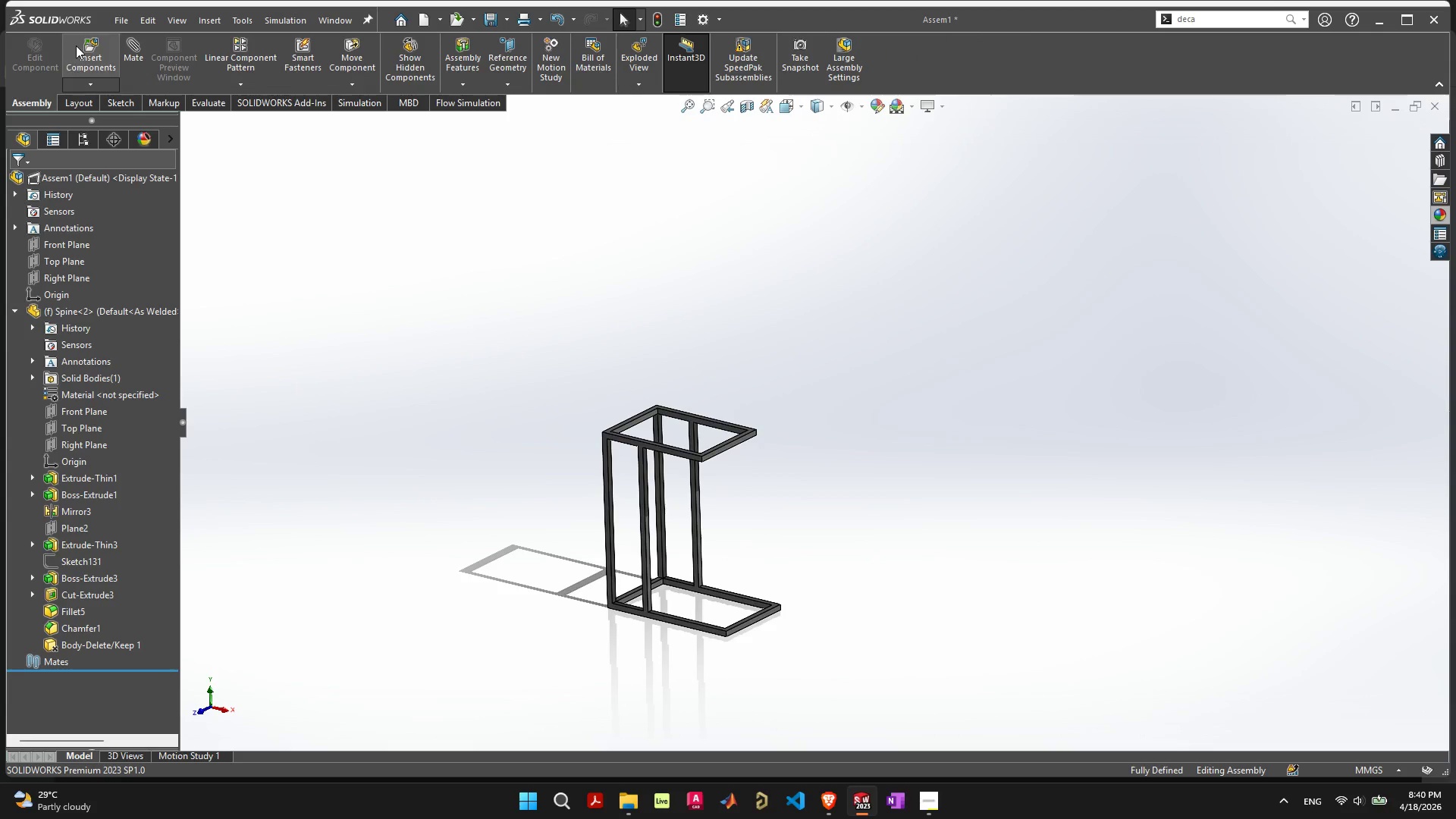 
left_click([82, 40])
 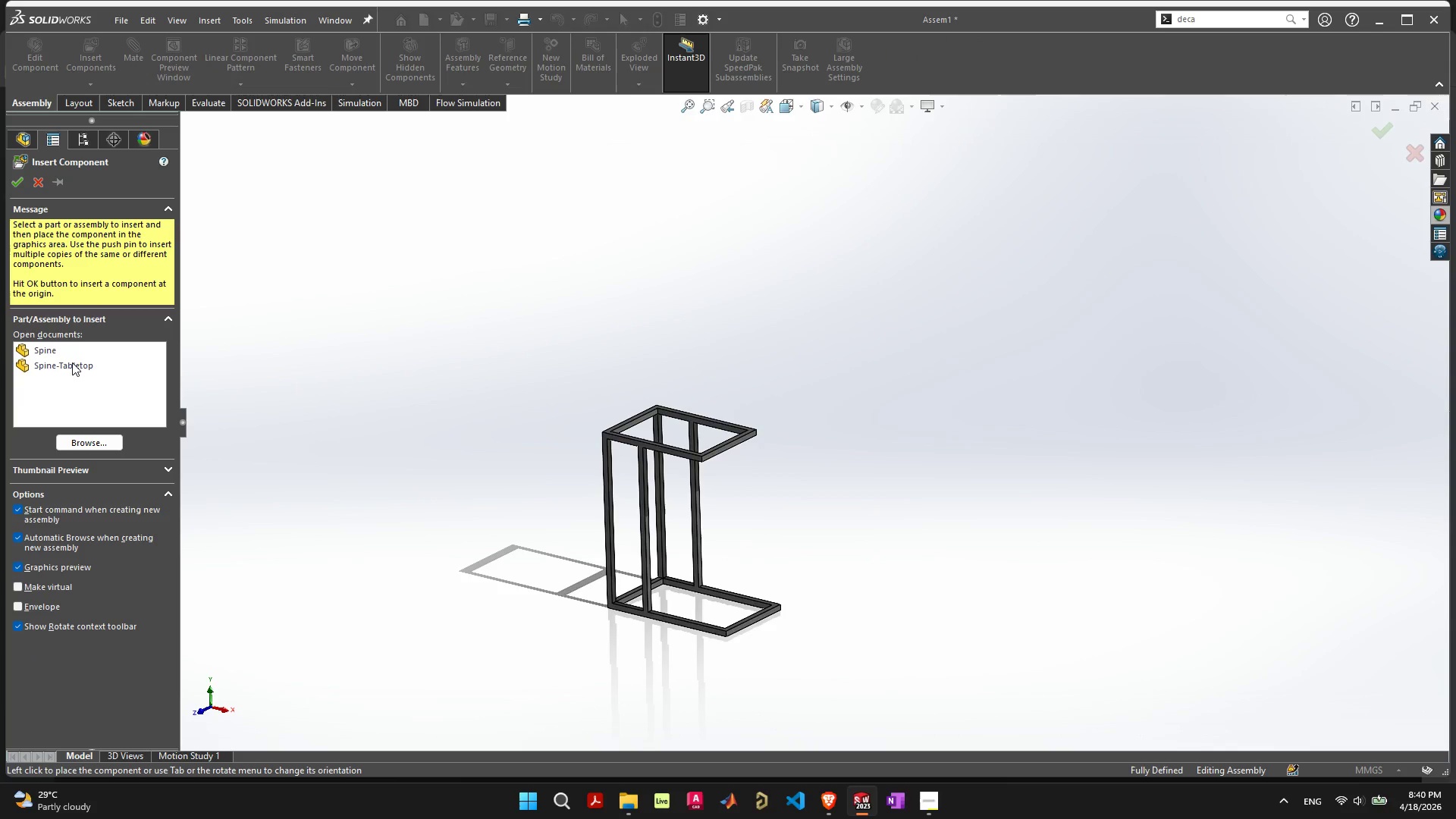 
left_click([72, 362])
 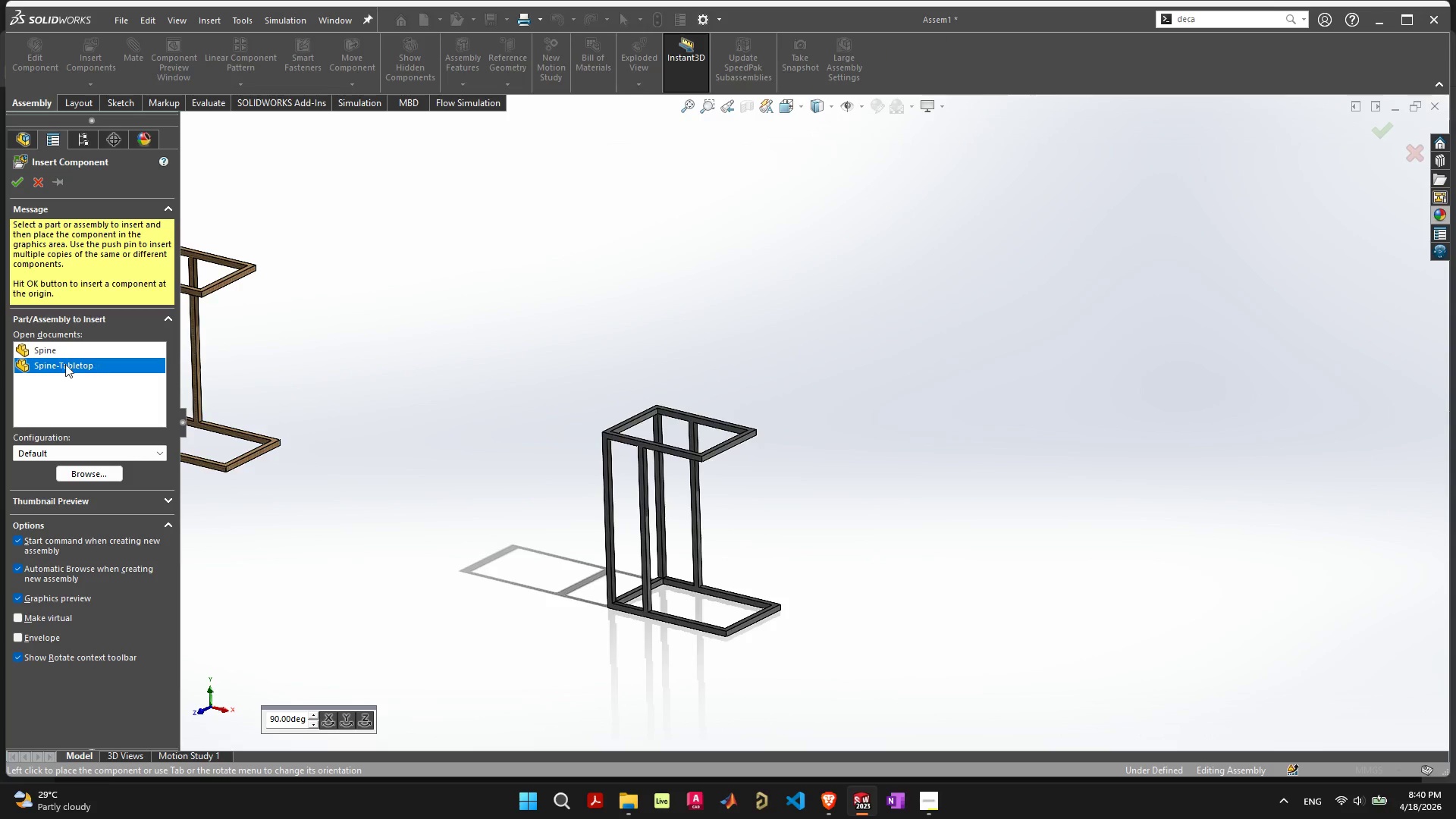 
left_click([57, 352])
 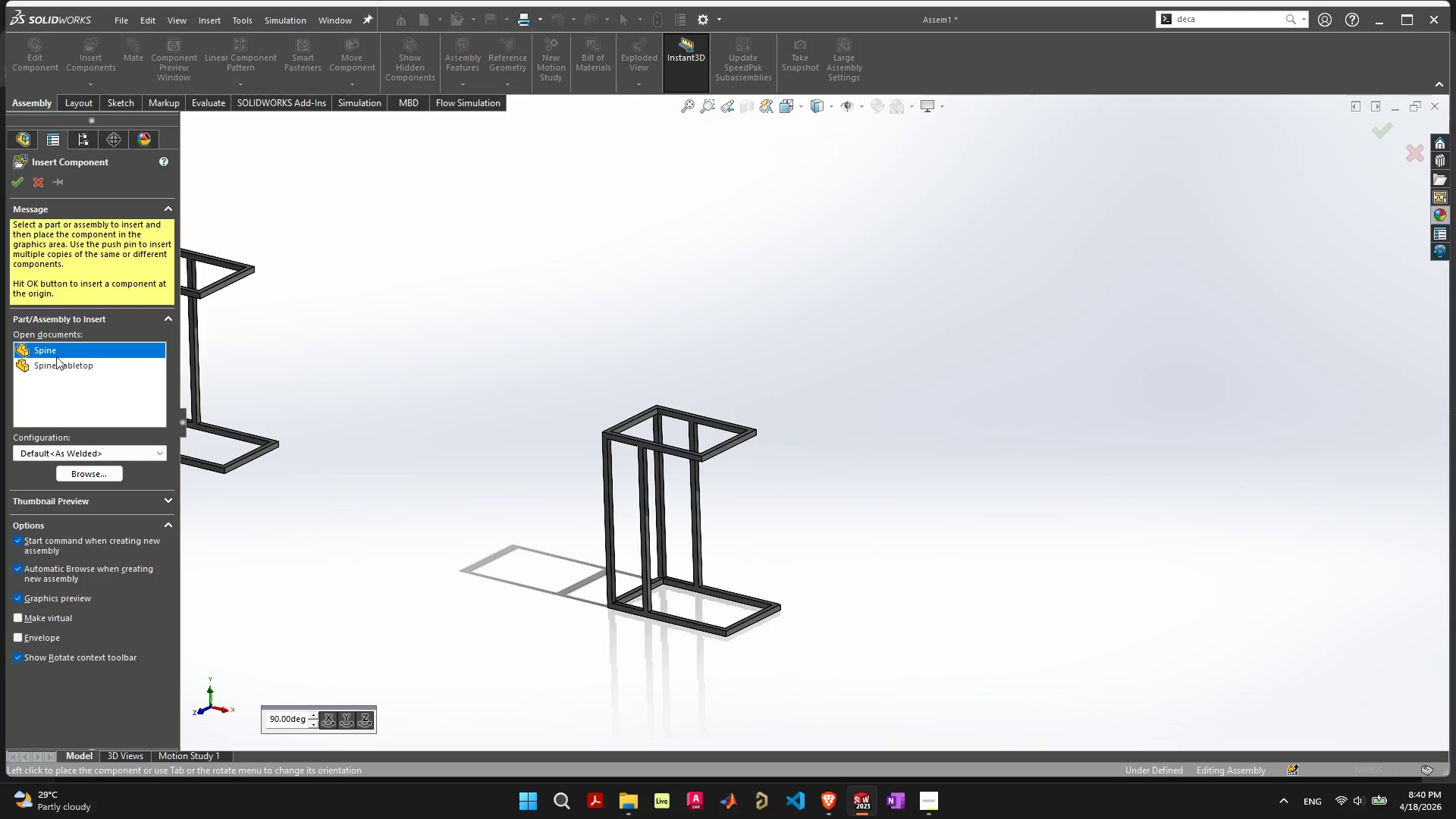 
left_click([49, 363])
 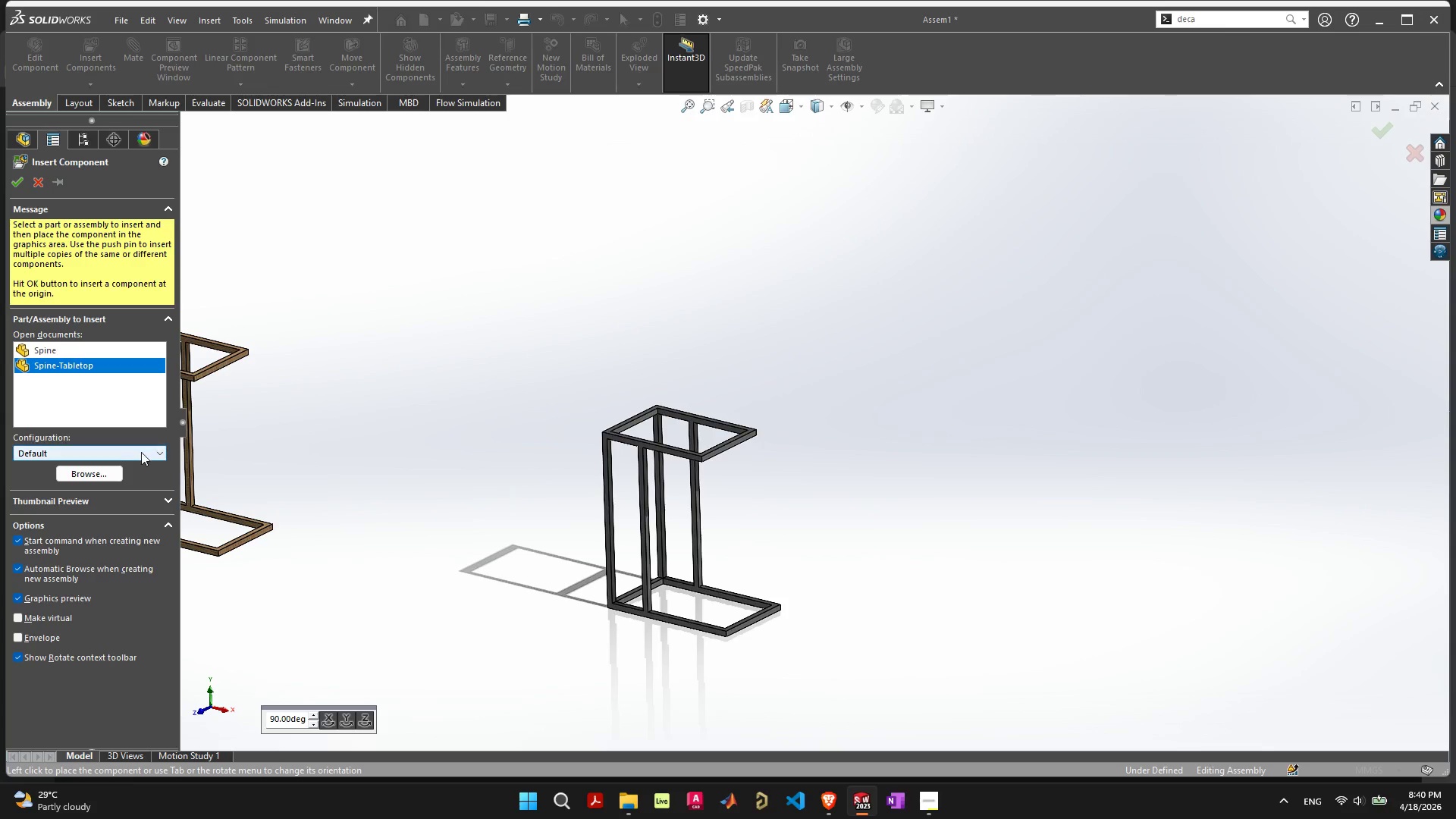 
left_click([130, 453])
 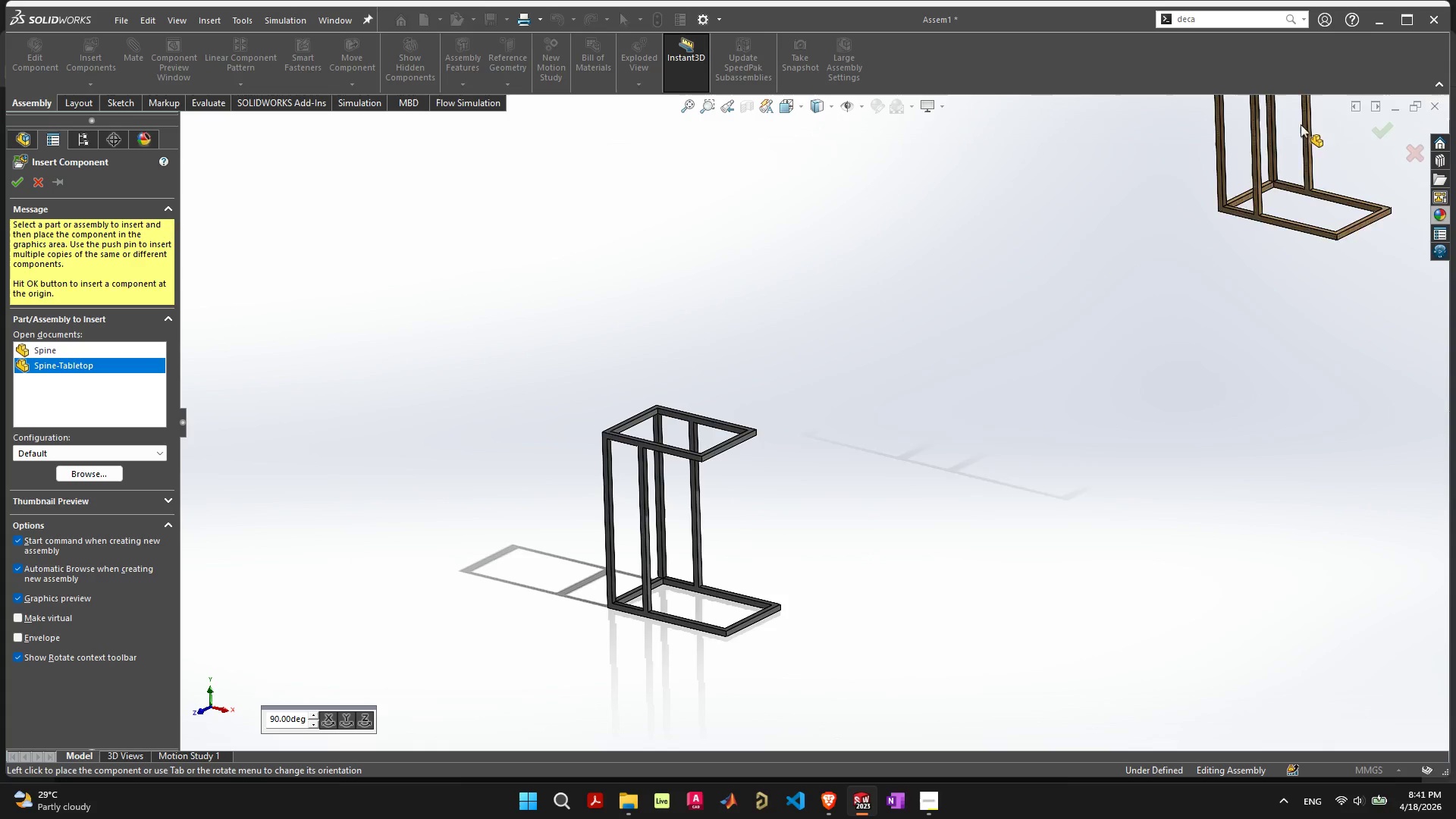 
left_click([1414, 150])
 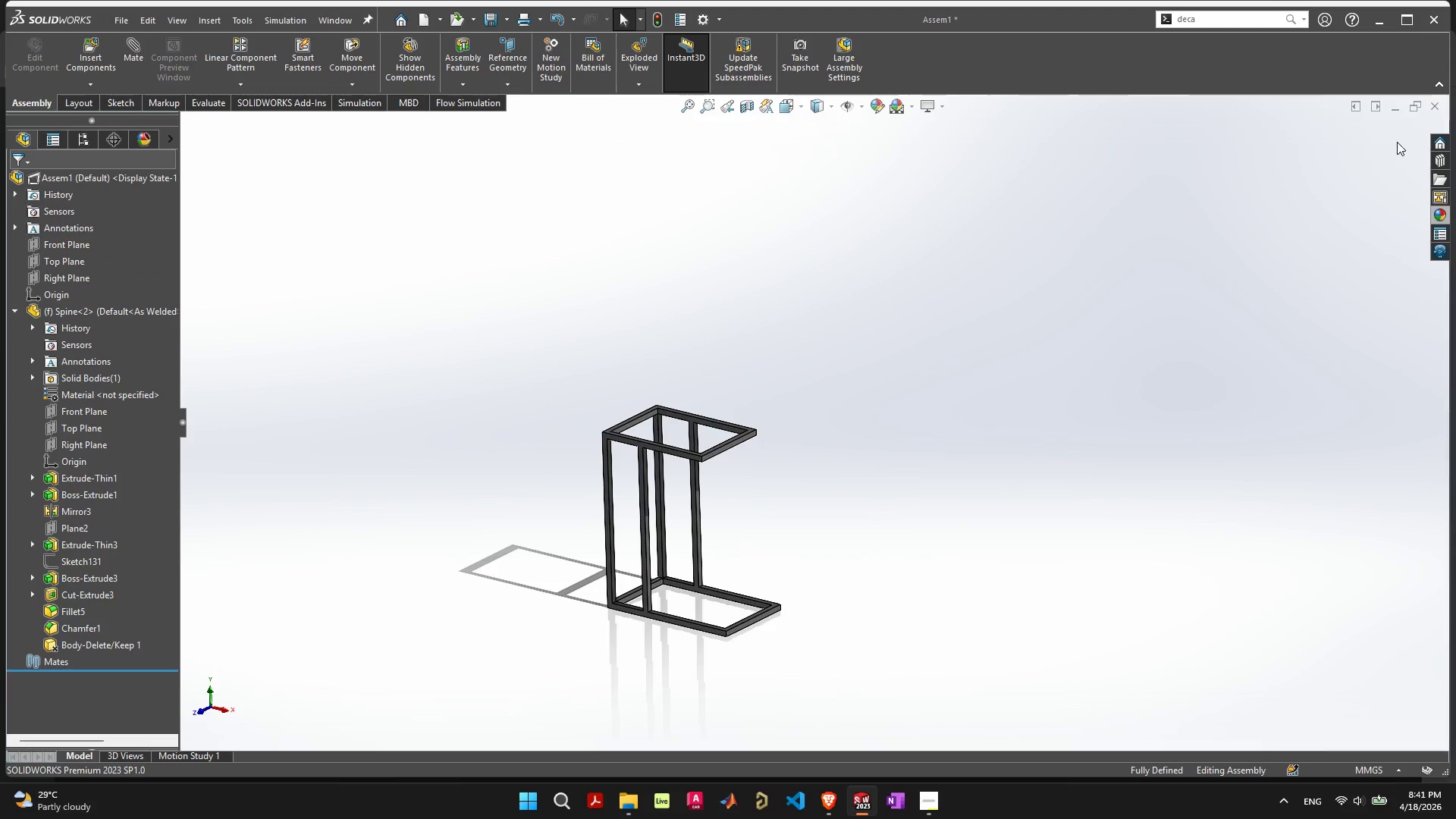 
mouse_move([1406, 106])
 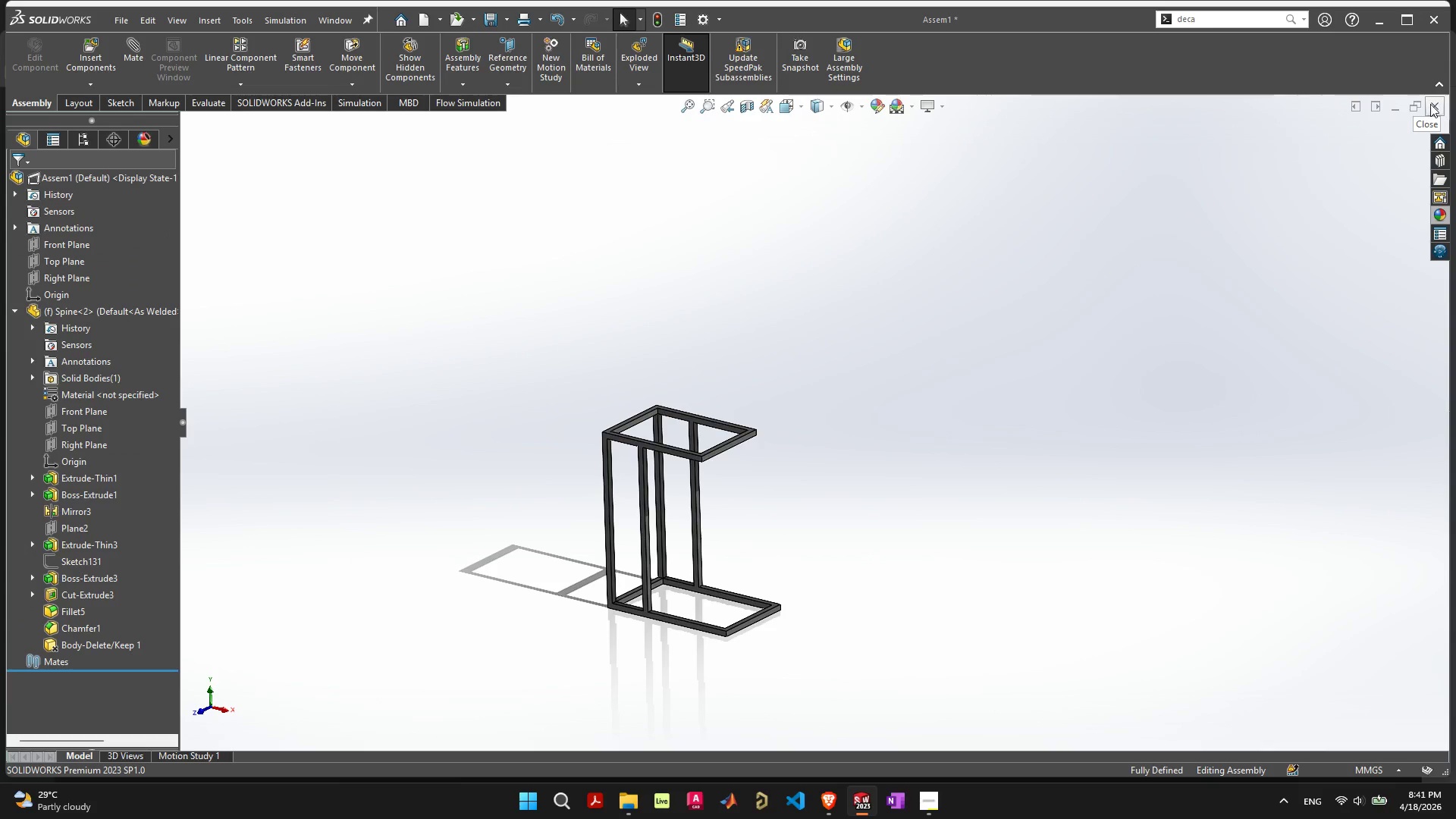 
left_click([1430, 104])
 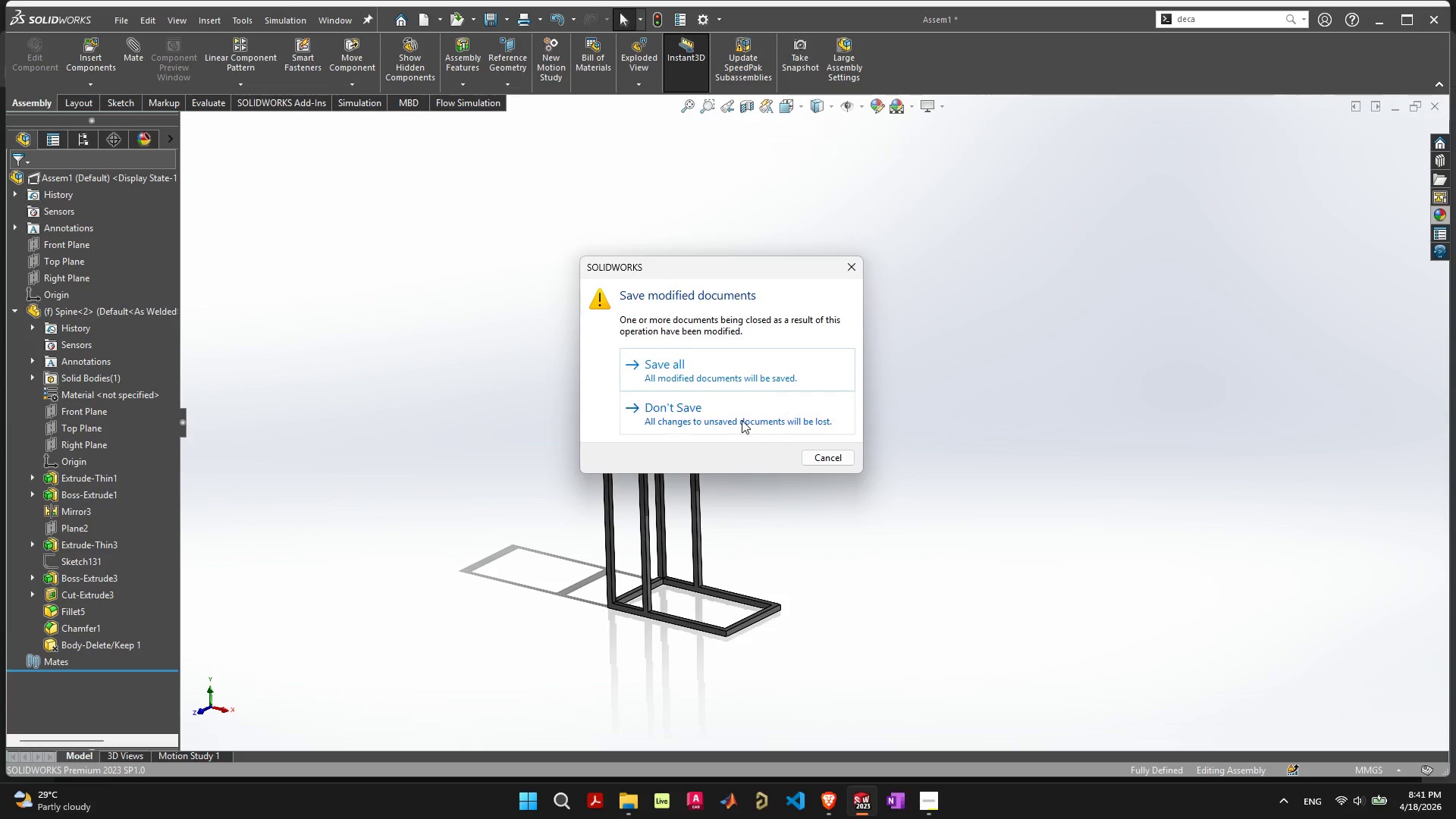 
left_click([723, 423])
 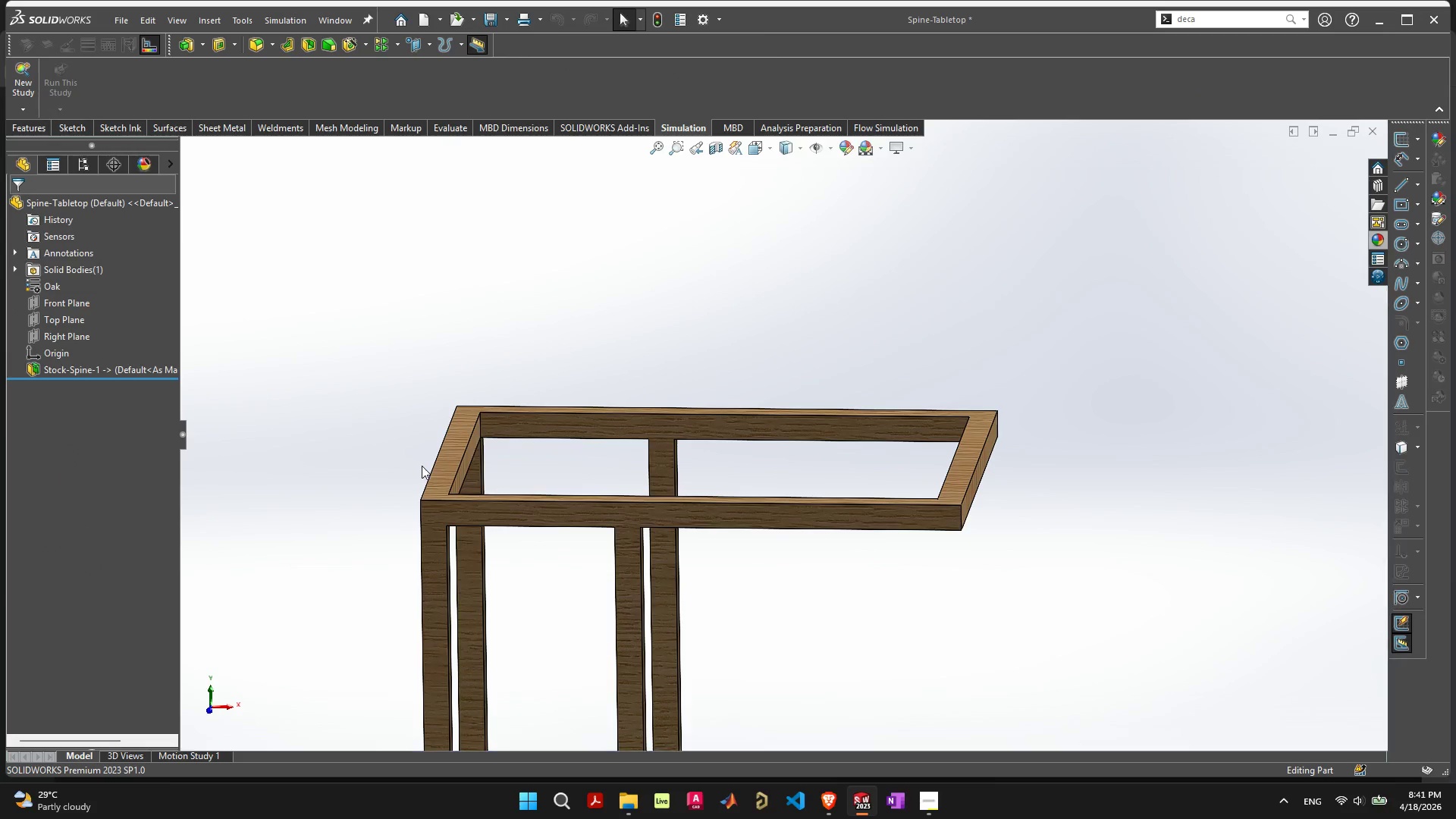 
scroll: coordinate [858, 576], scroll_direction: down, amount: 9.0
 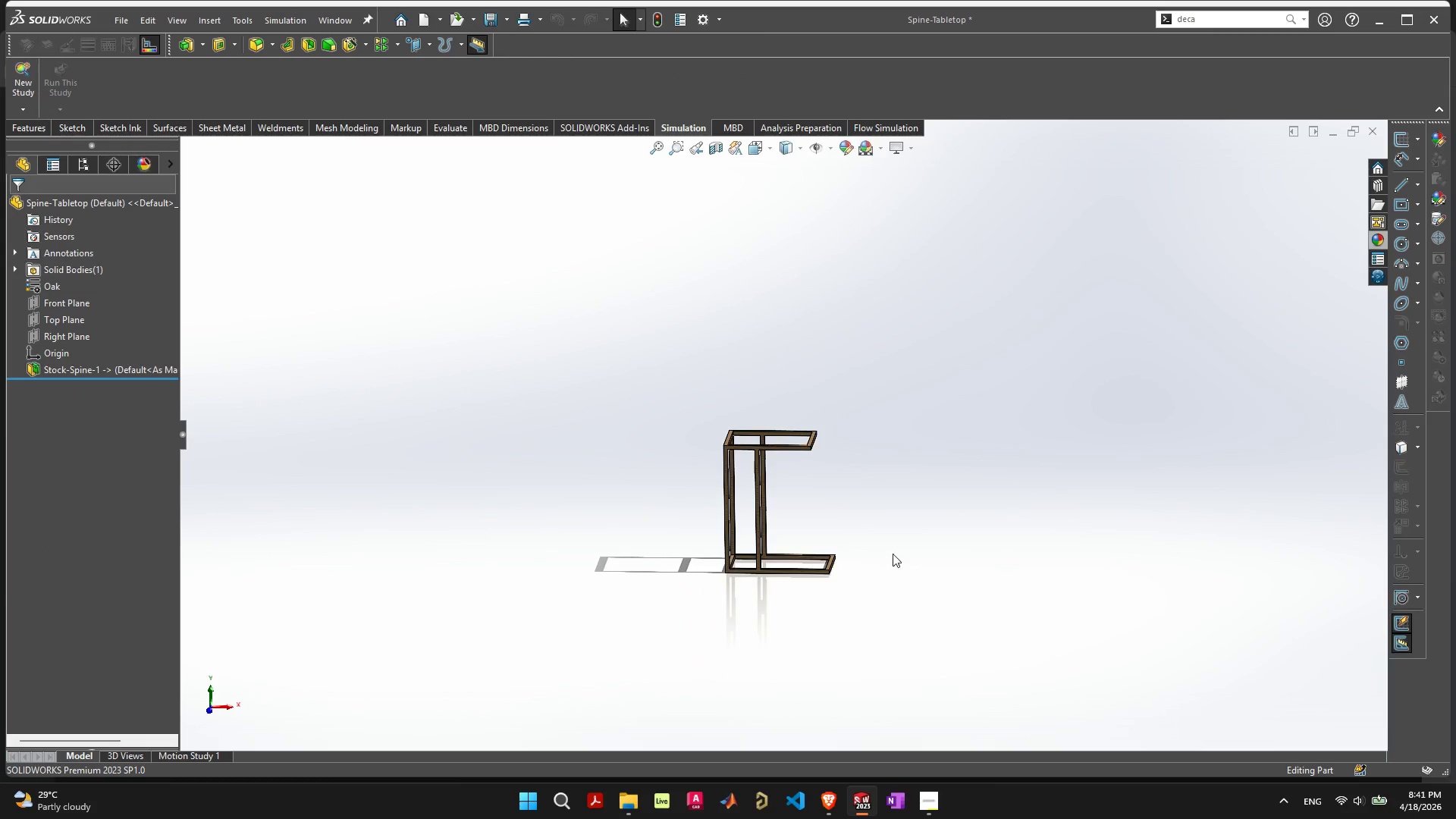 
left_click([901, 551])
 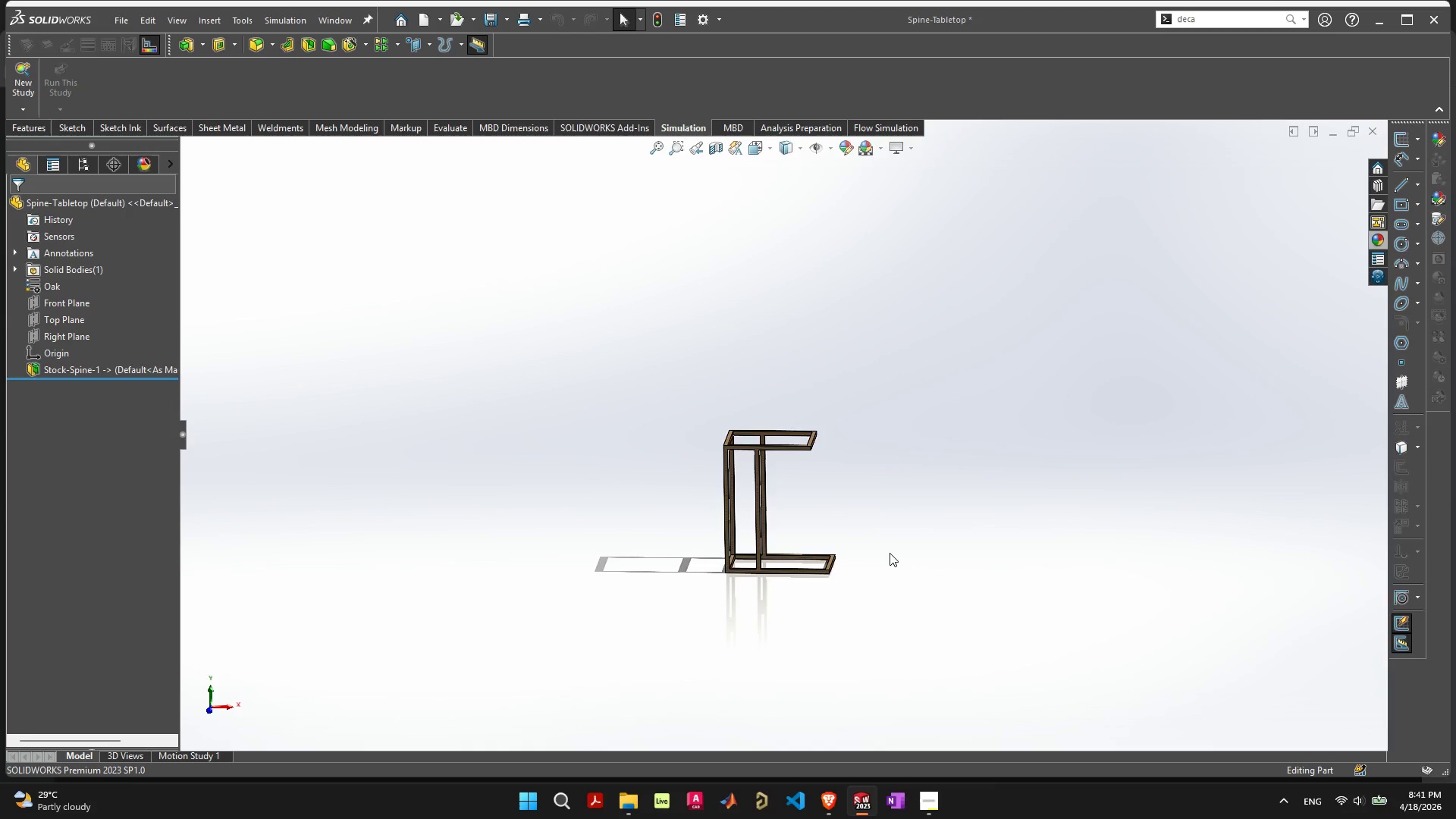 
key(Control+Z)
 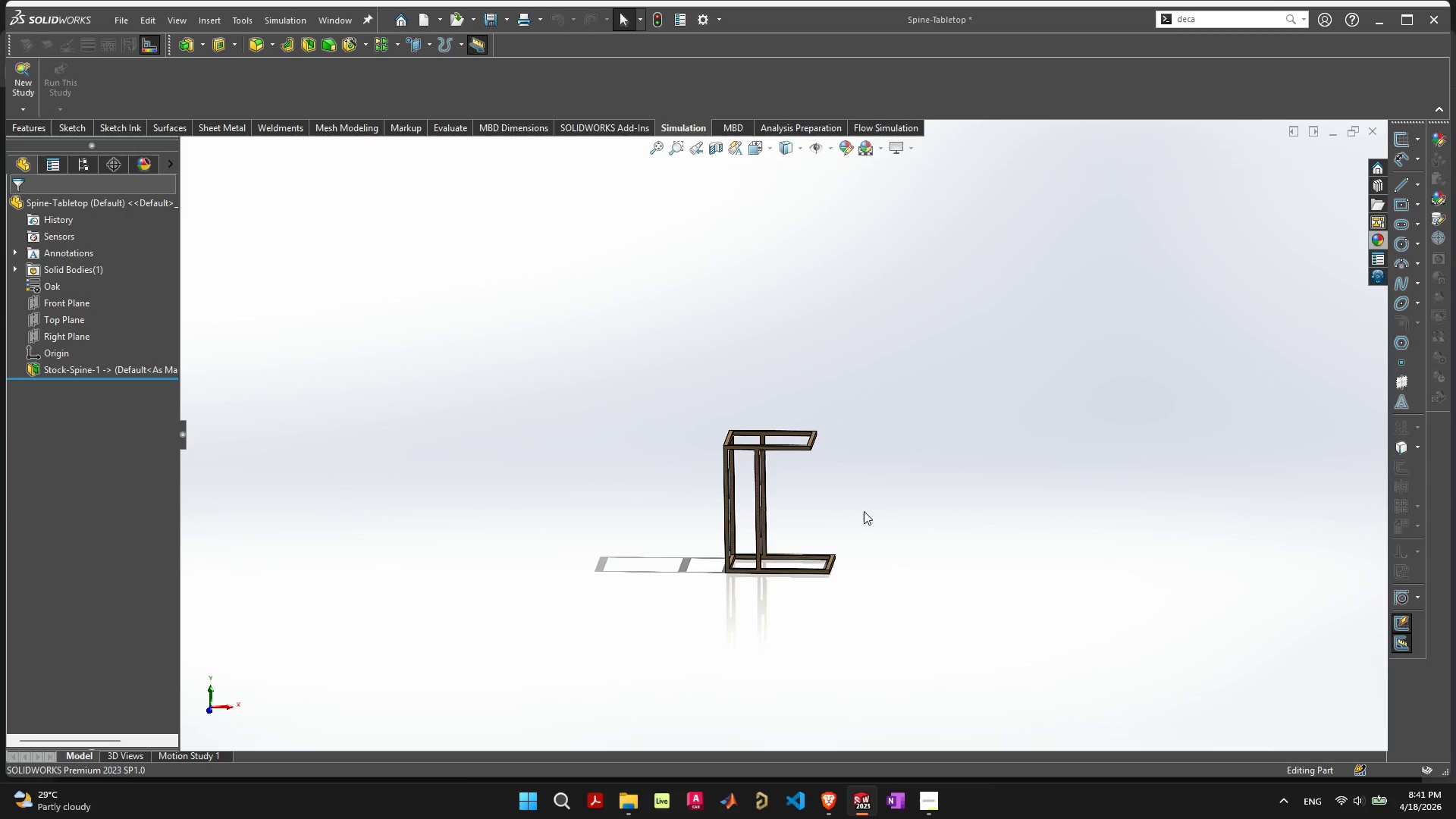 
left_click([864, 494])
 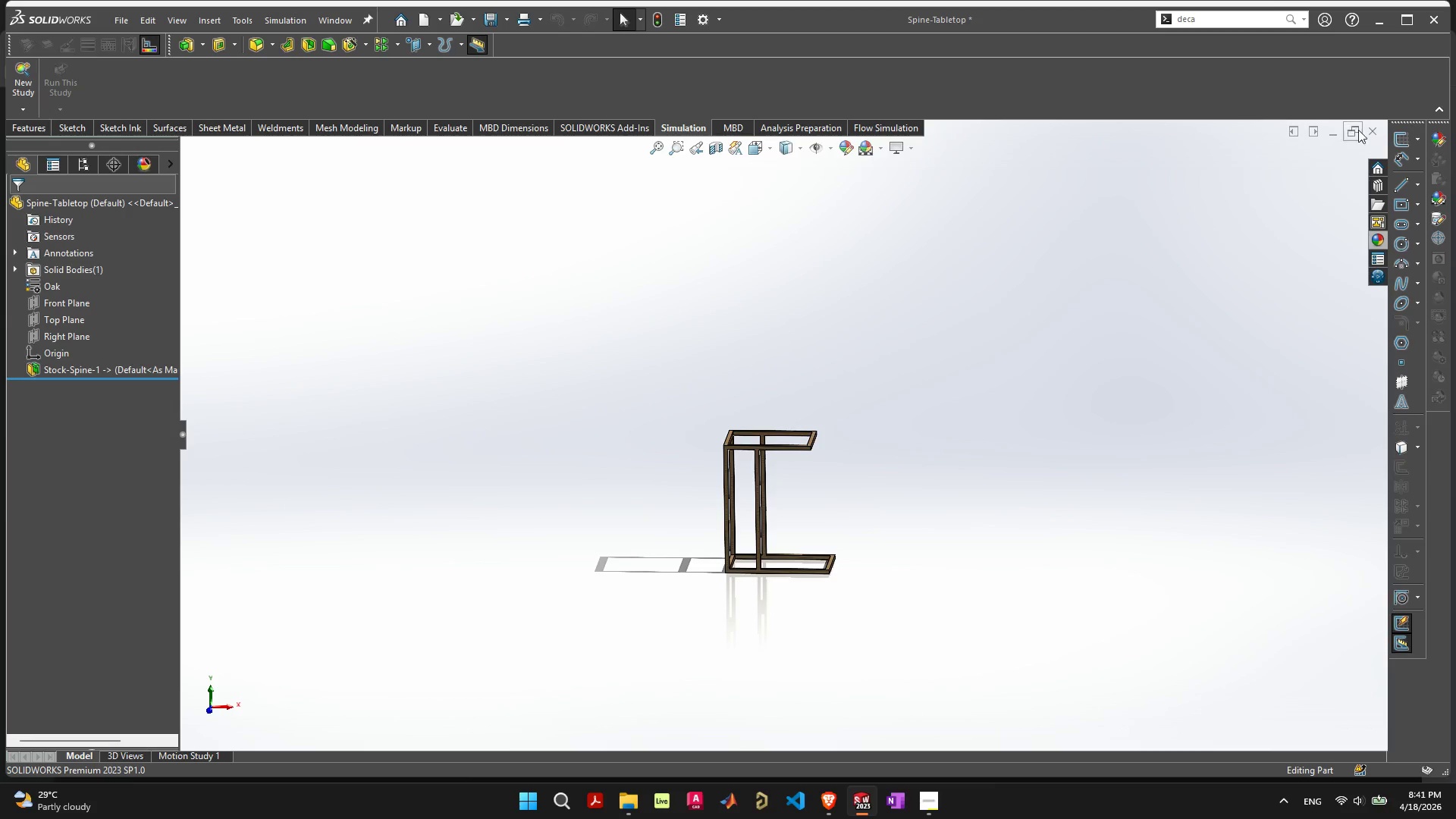 
left_click([1375, 133])
 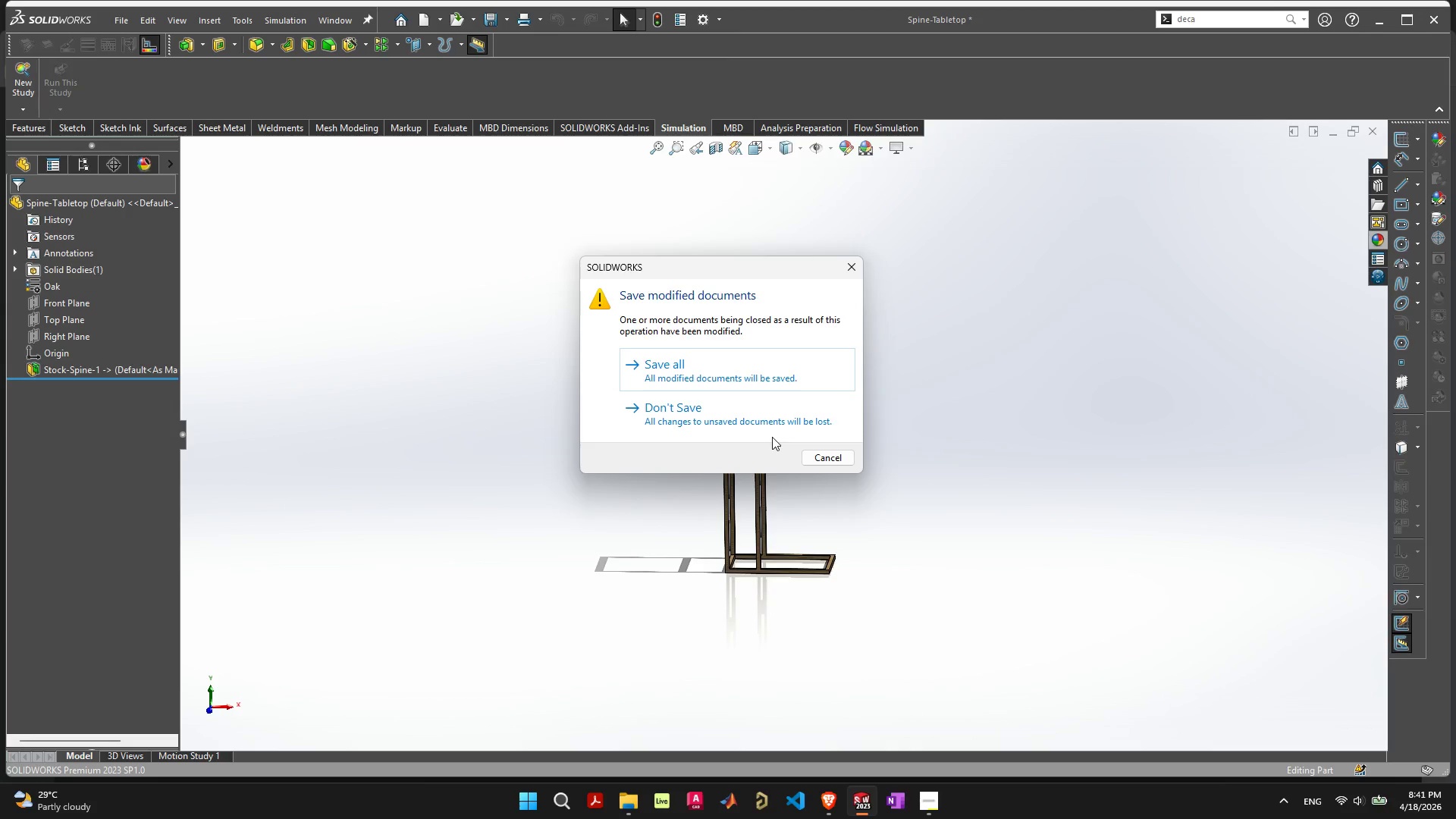 
left_click([766, 416])
 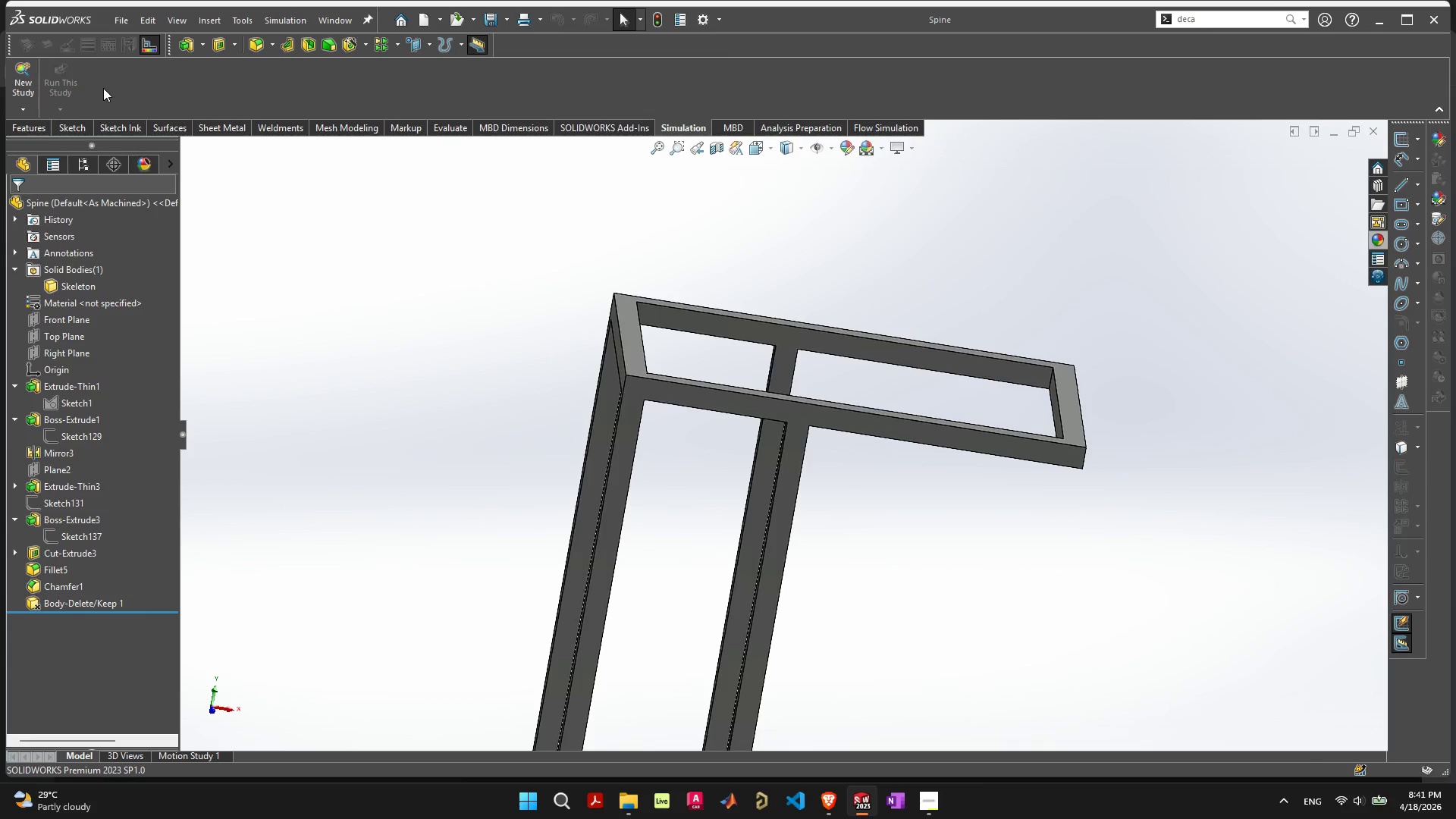 
left_click([27, 133])
 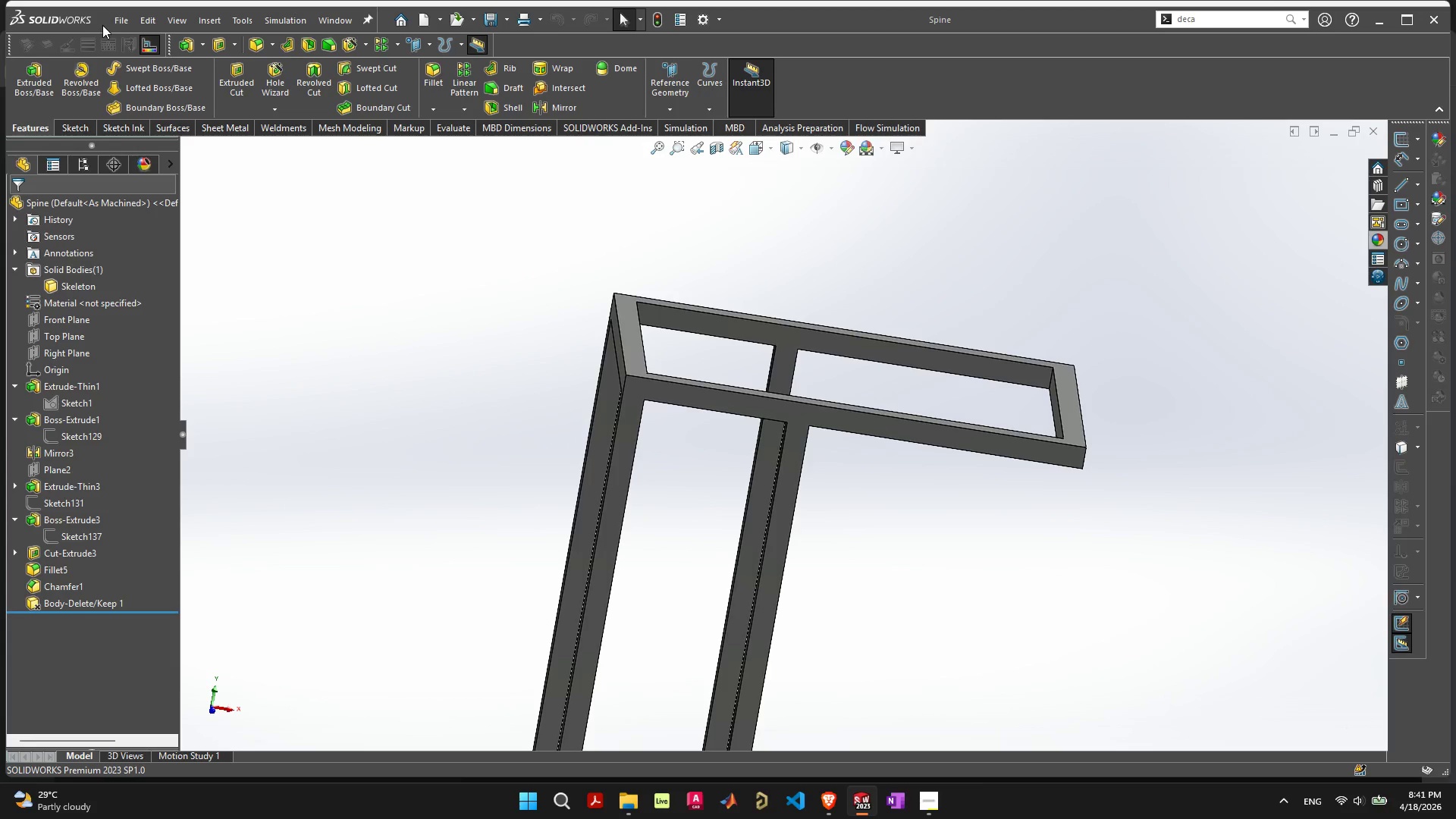 
double_click([118, 23])
 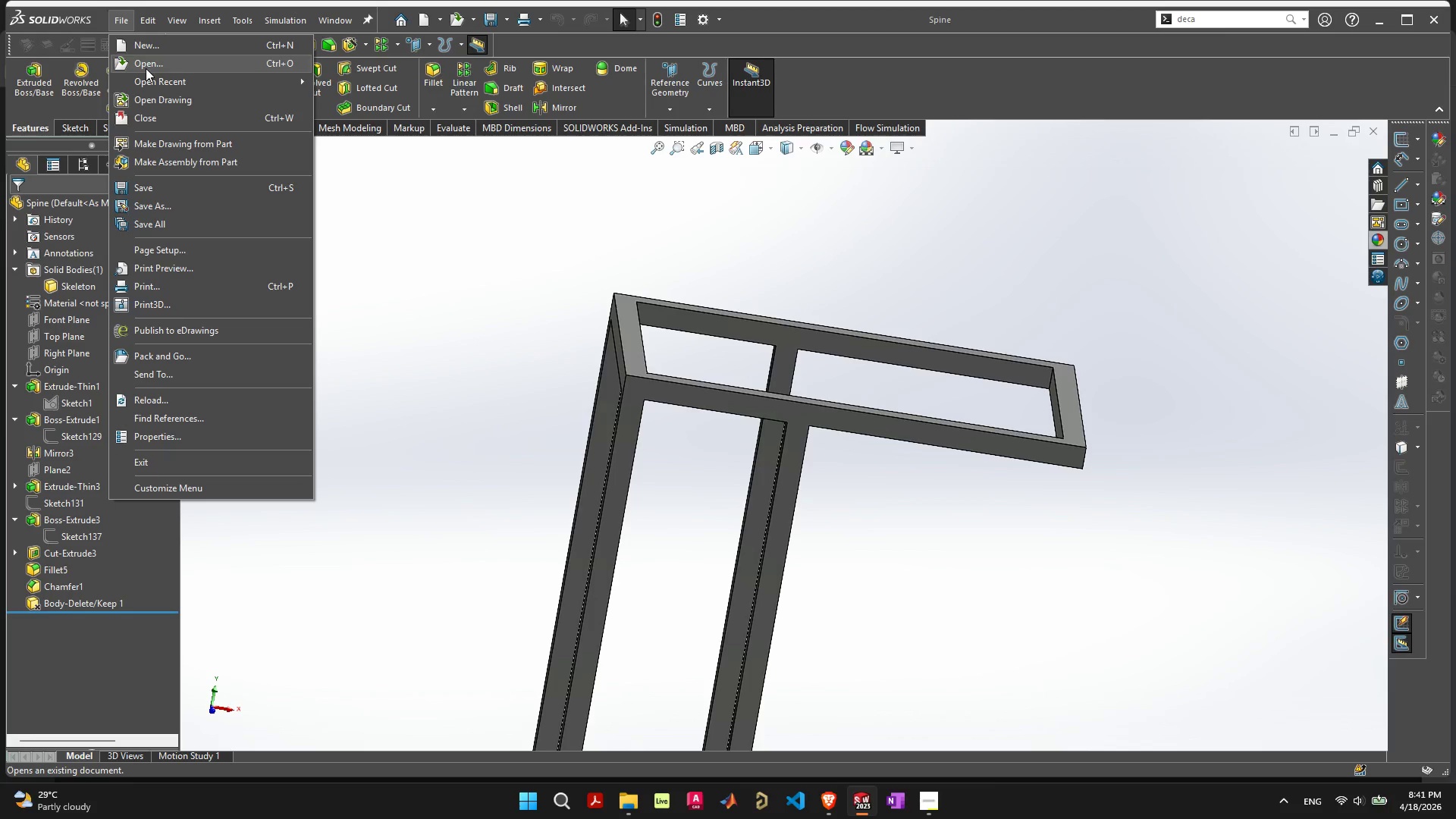 
left_click([146, 84])
 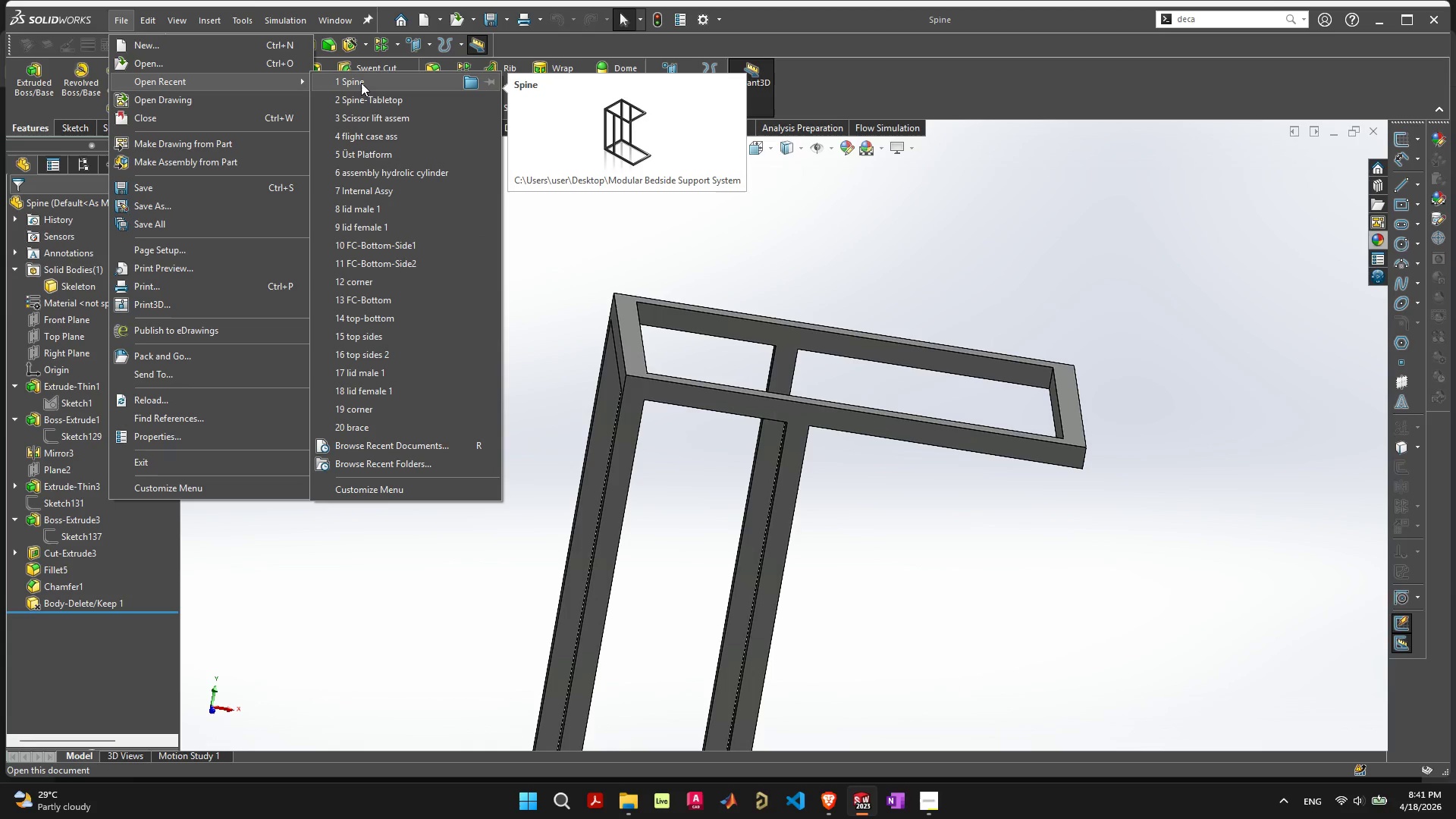 
left_click([375, 100])
 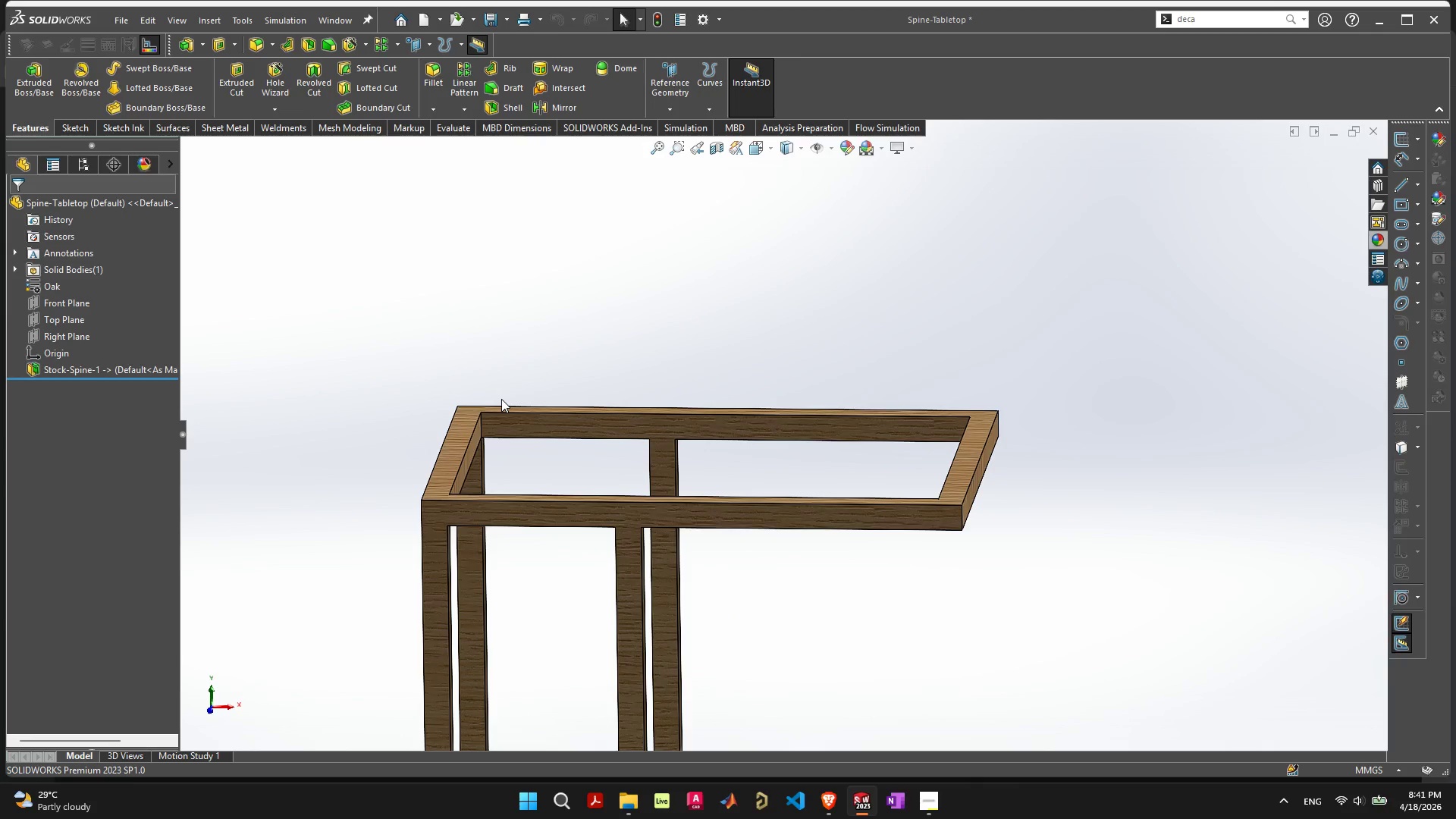 
scroll: coordinate [679, 605], scroll_direction: down, amount: 6.0
 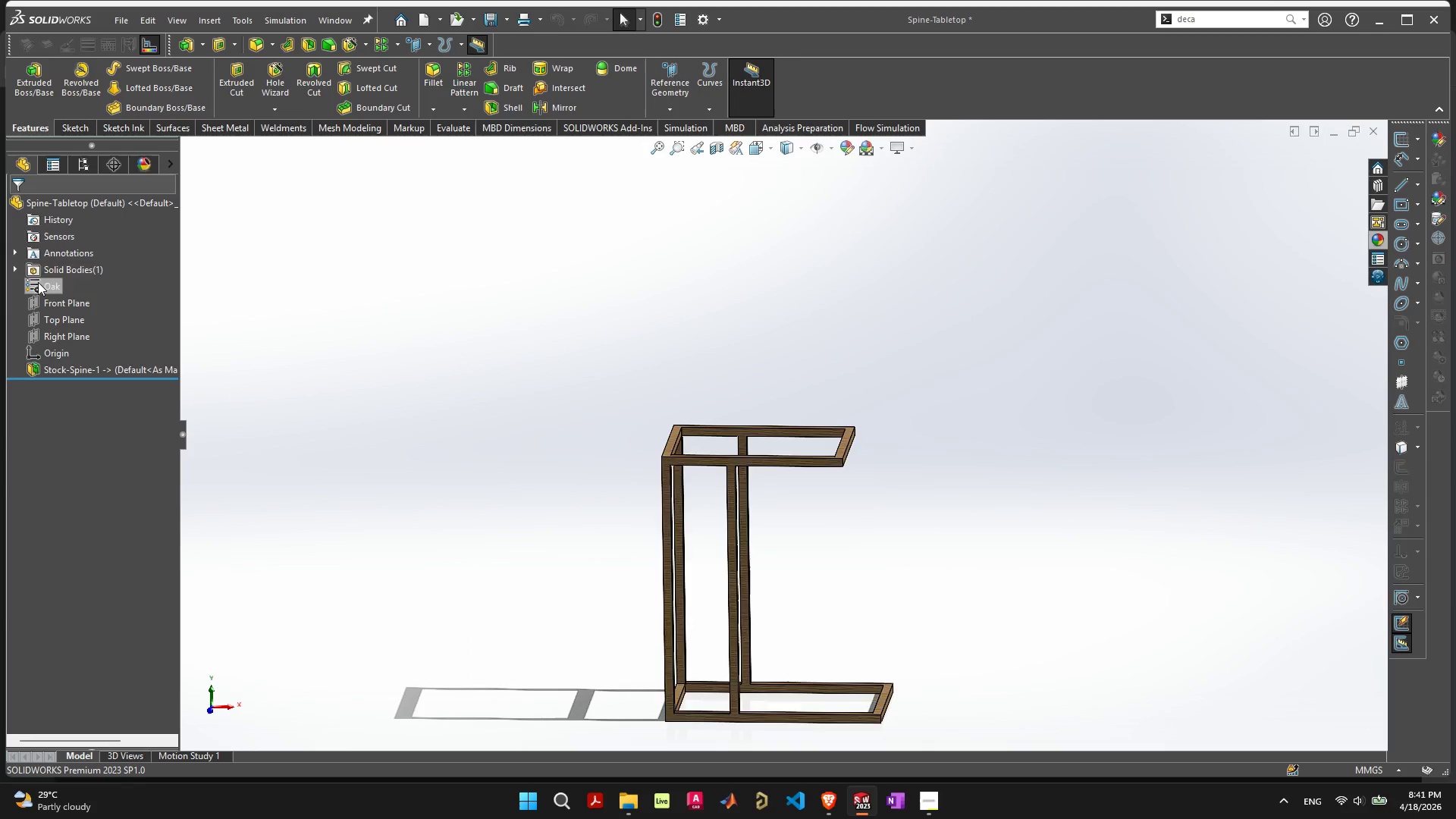 
left_click([17, 268])
 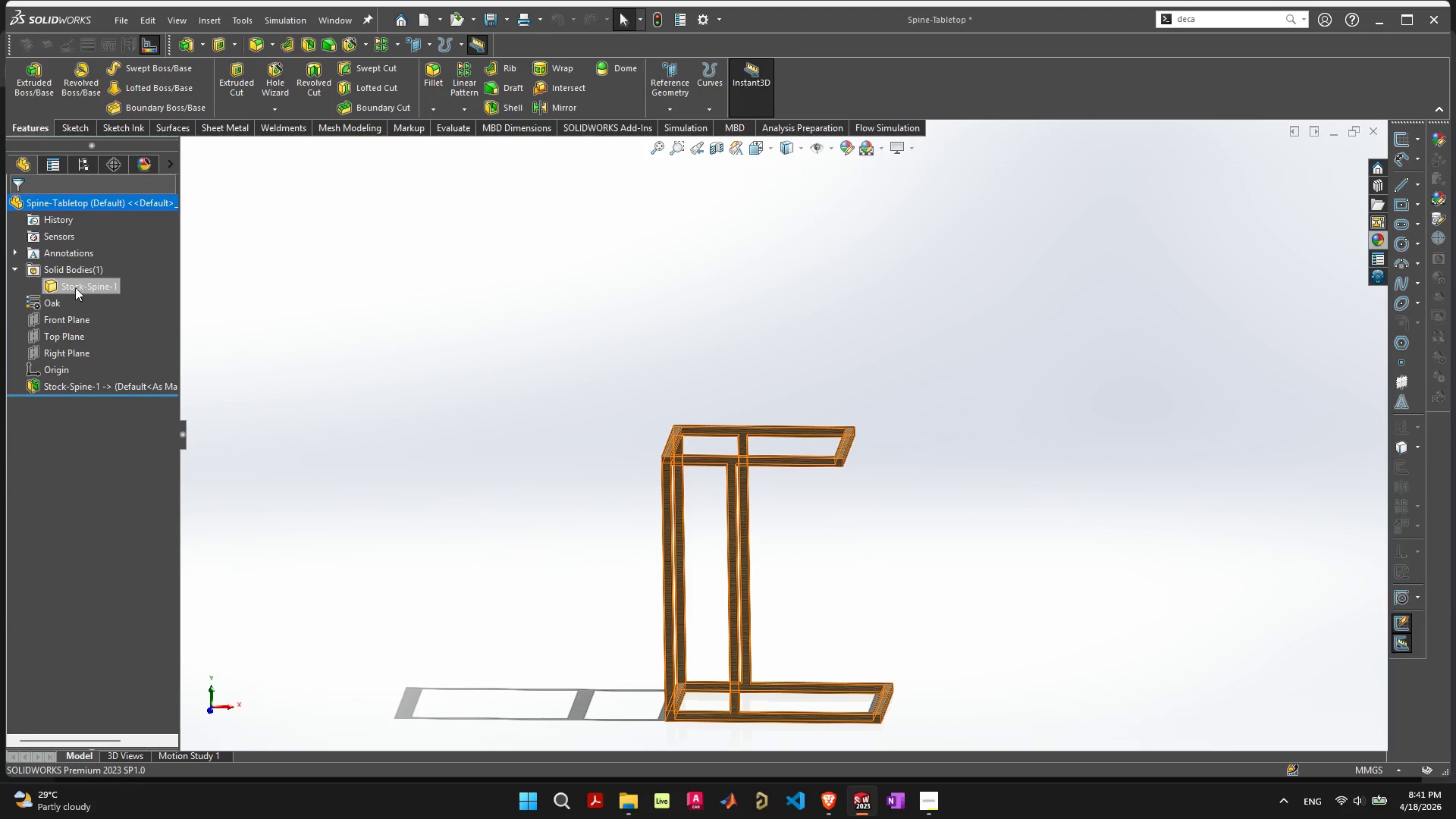 
left_click([77, 287])
 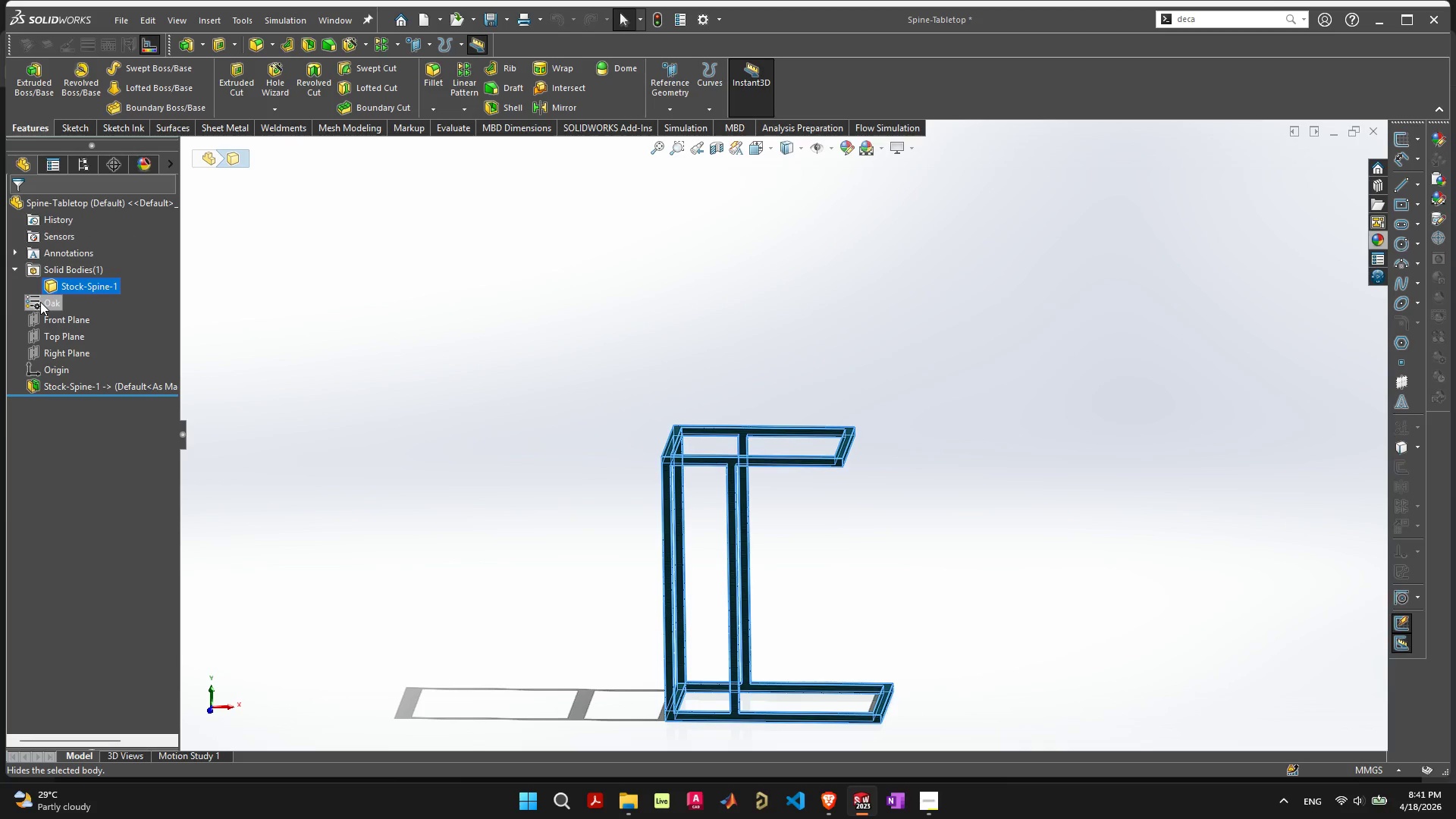 
left_click([388, 413])
 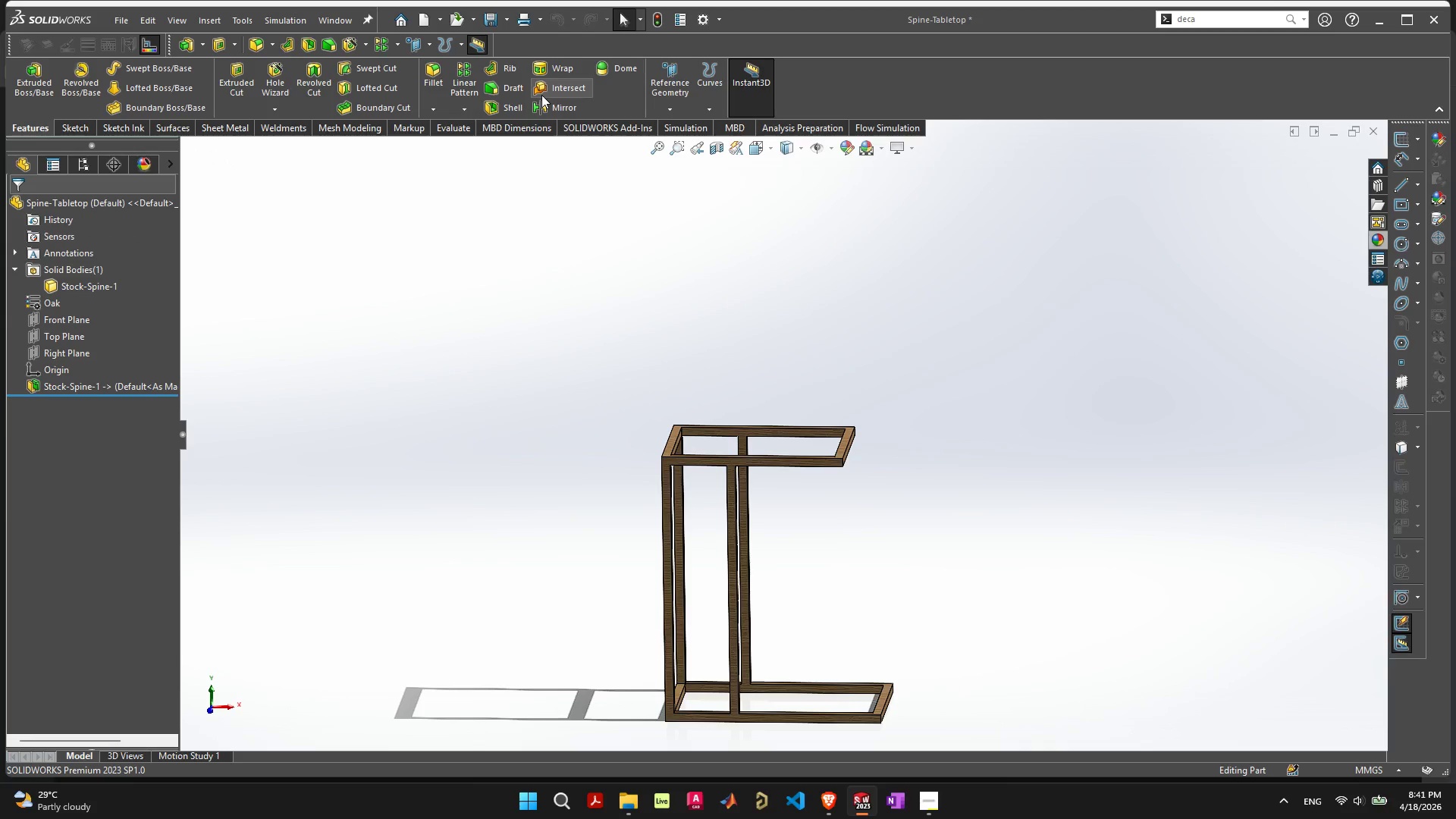 
key(Control+Z)
 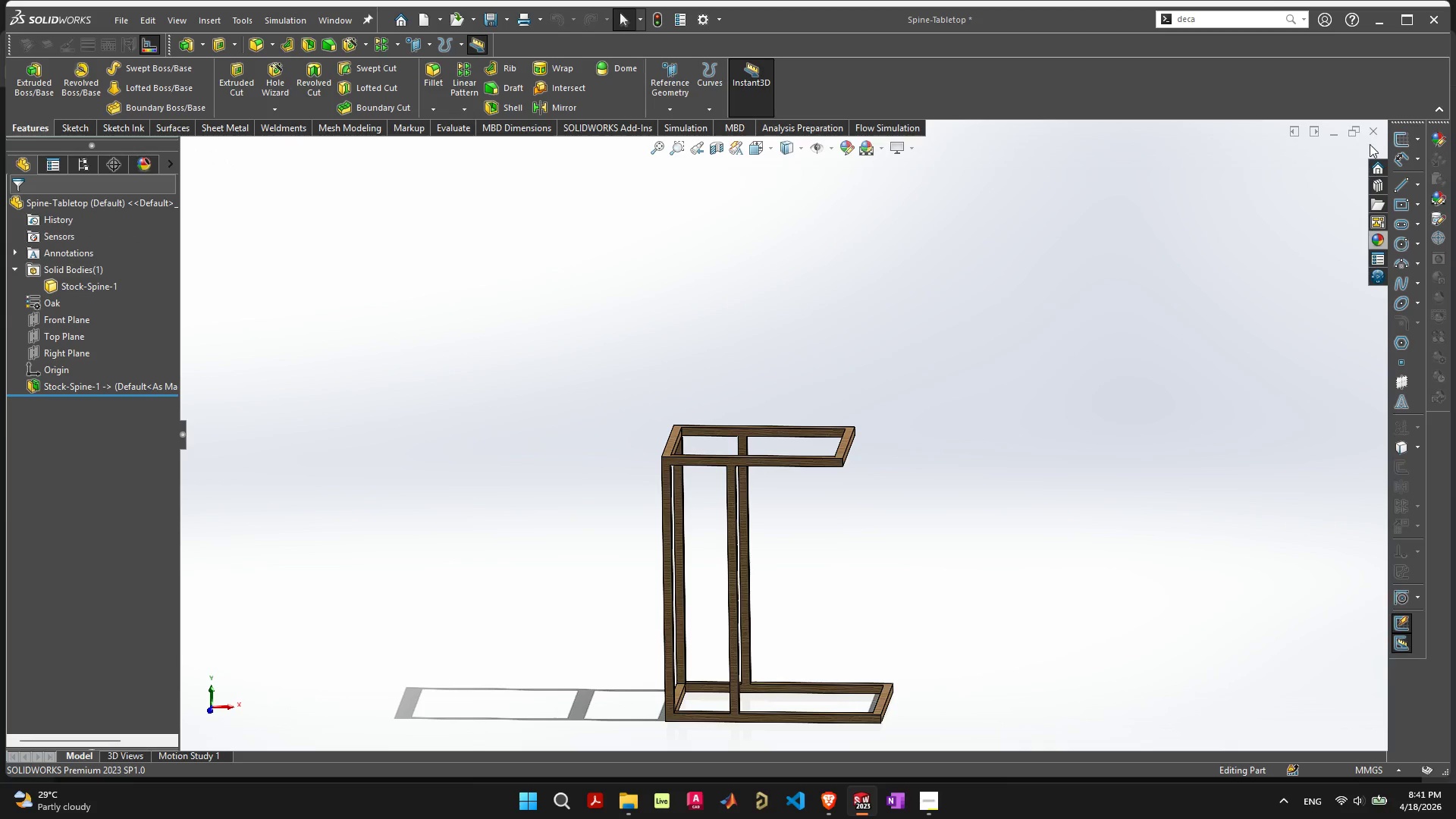 
left_click([1379, 137])
 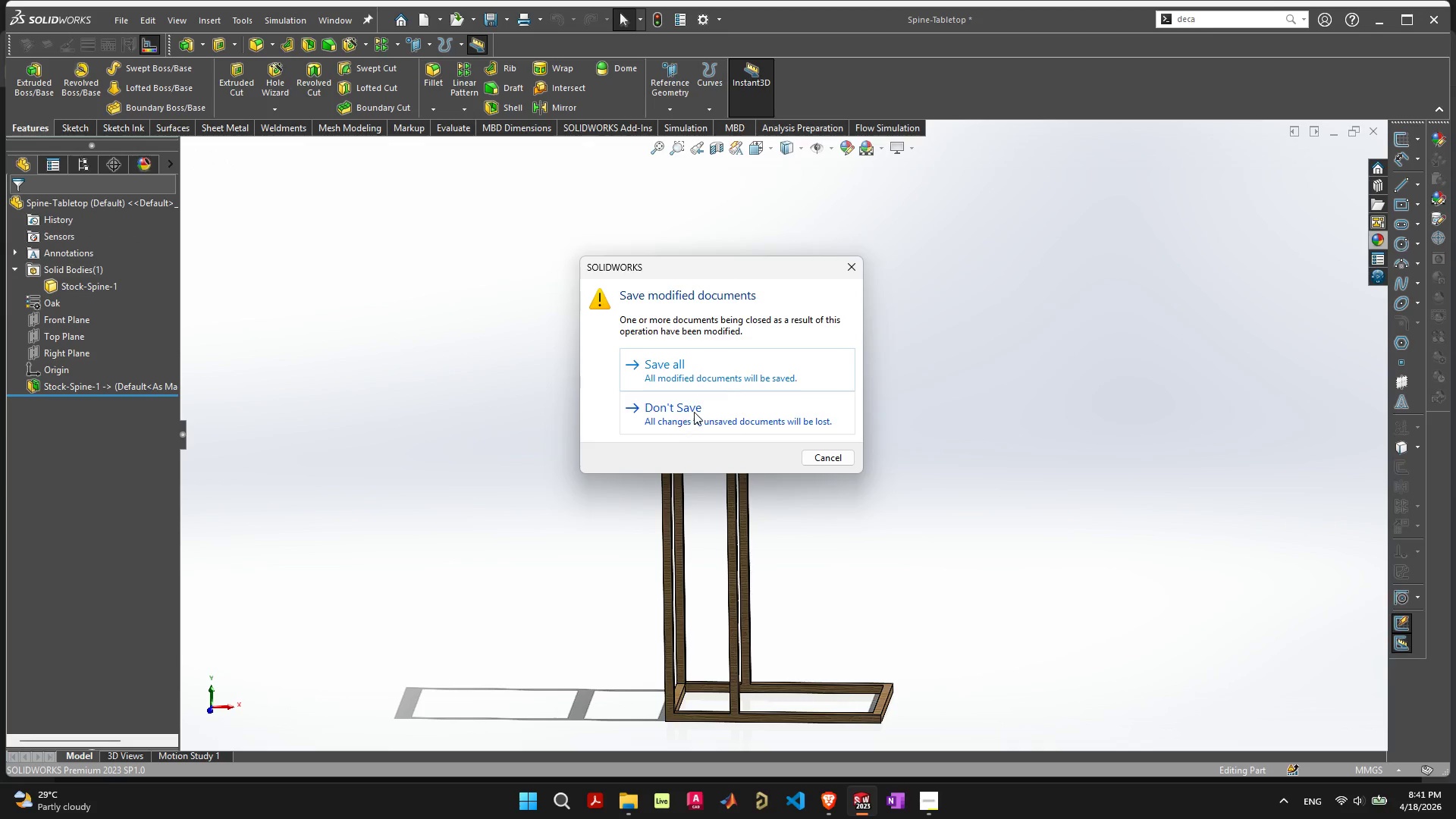 
left_click([701, 407])
 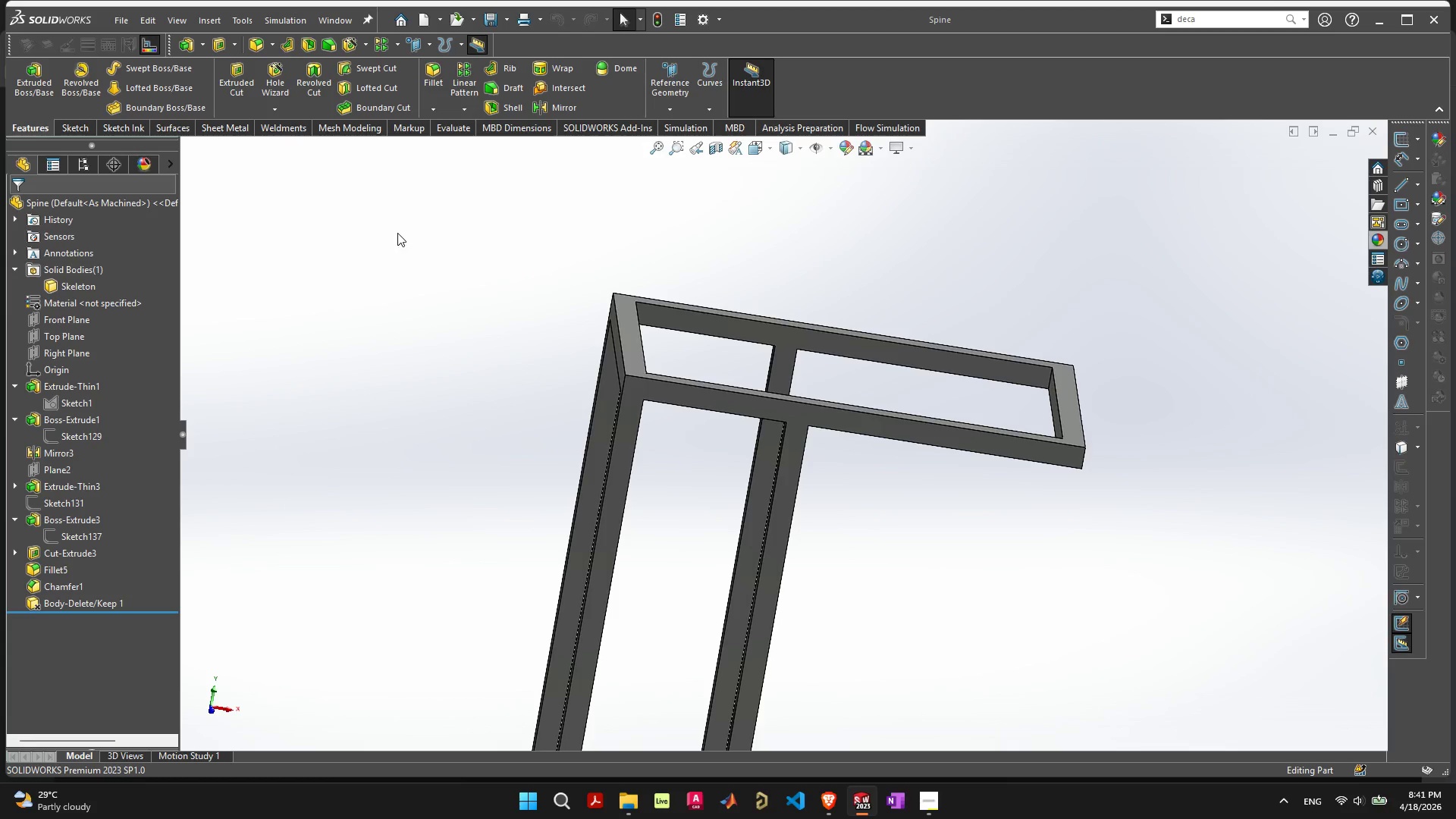 
left_click([381, 356])
 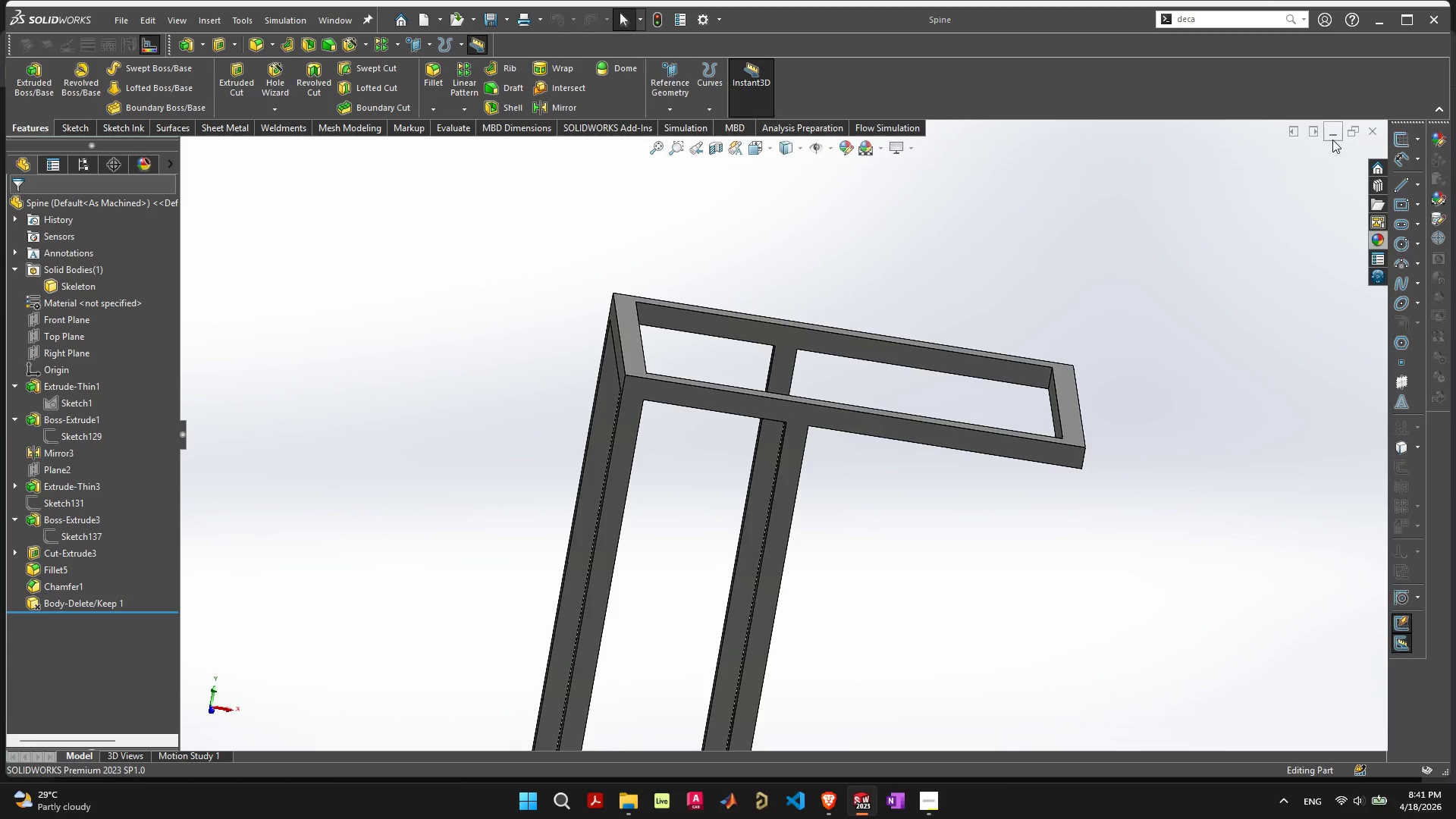 
scroll: coordinate [841, 497], scroll_direction: down, amount: 5.0
 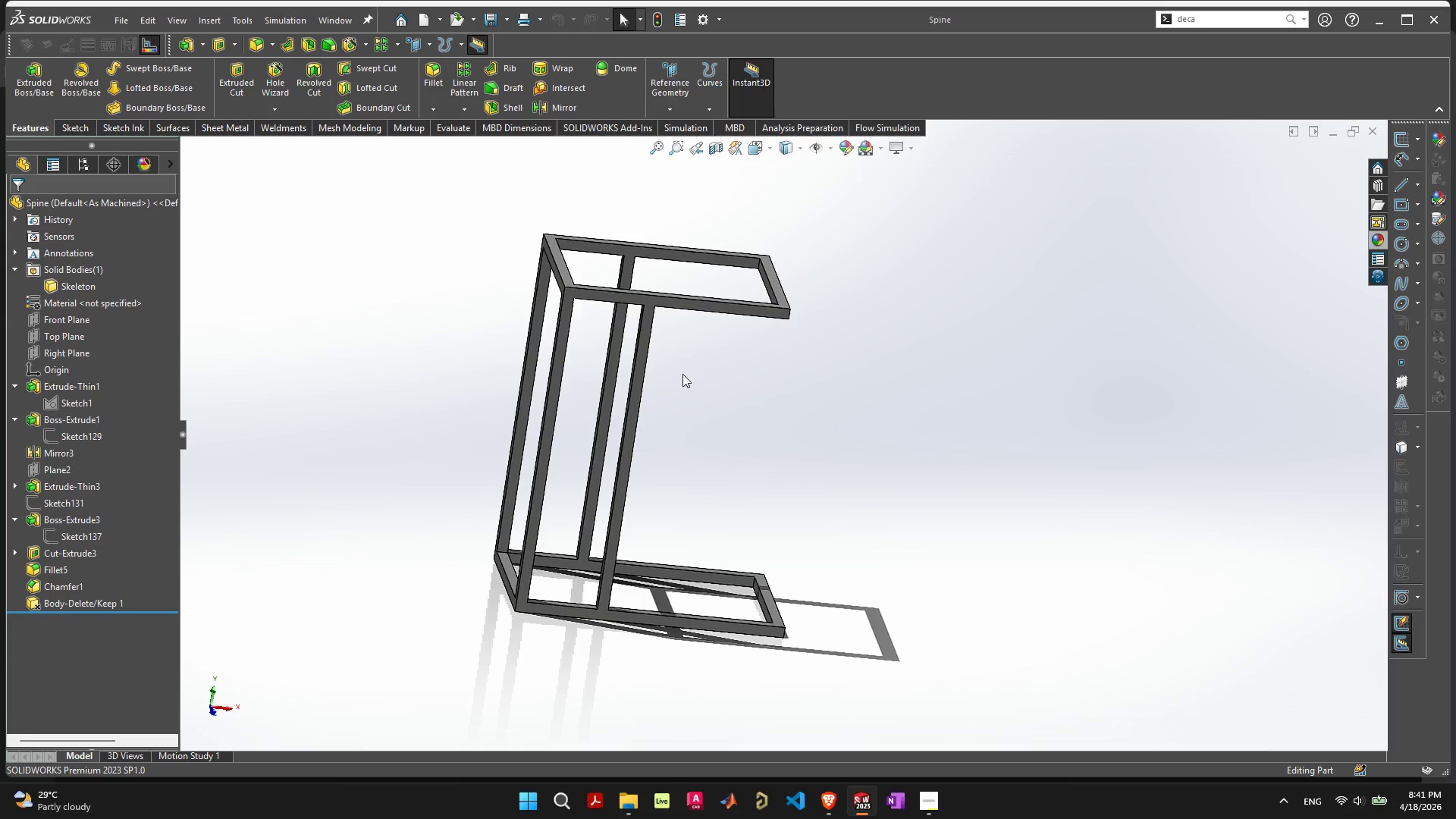 
wait(7.96)
 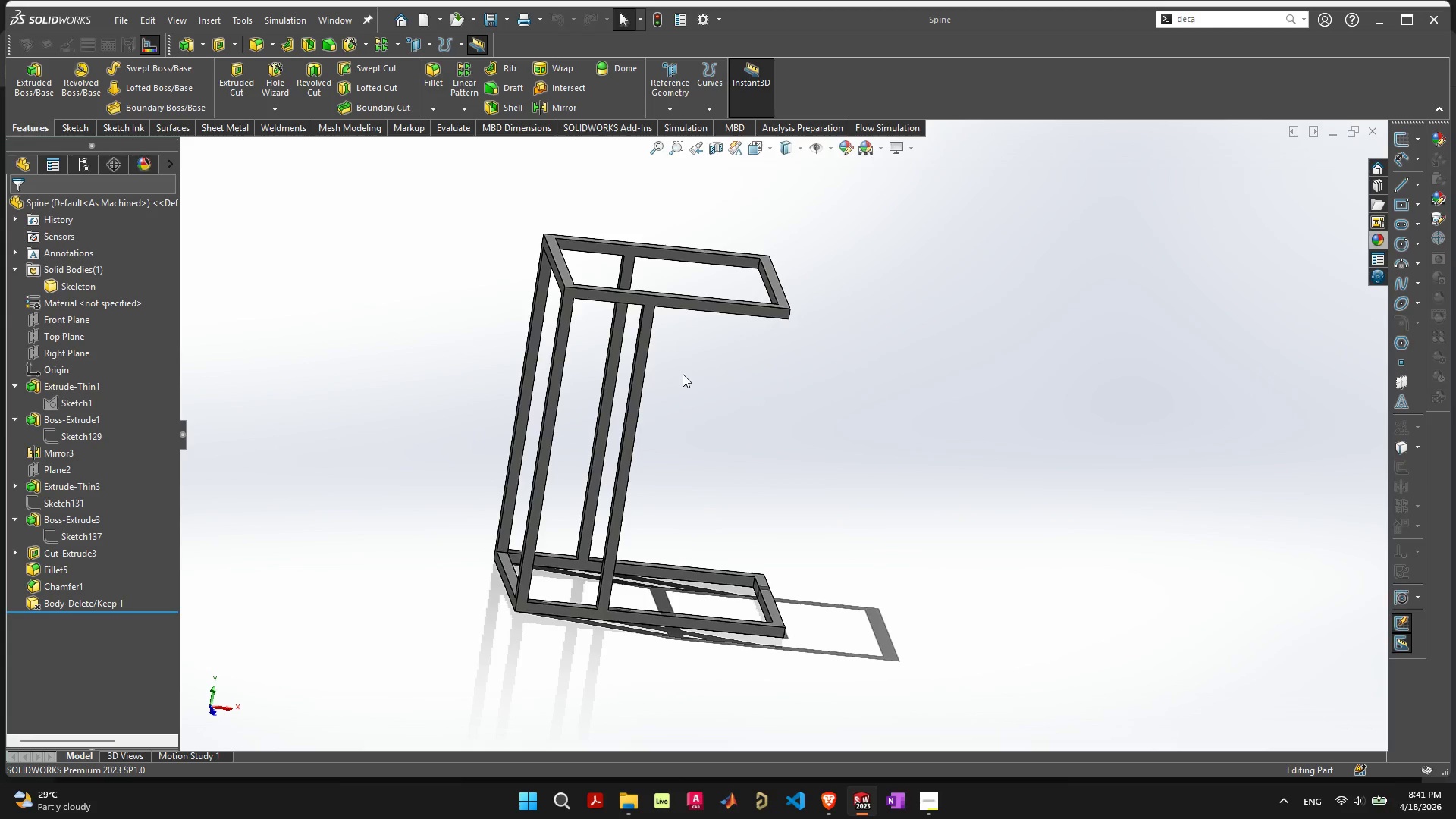 
left_click([58, 284])
 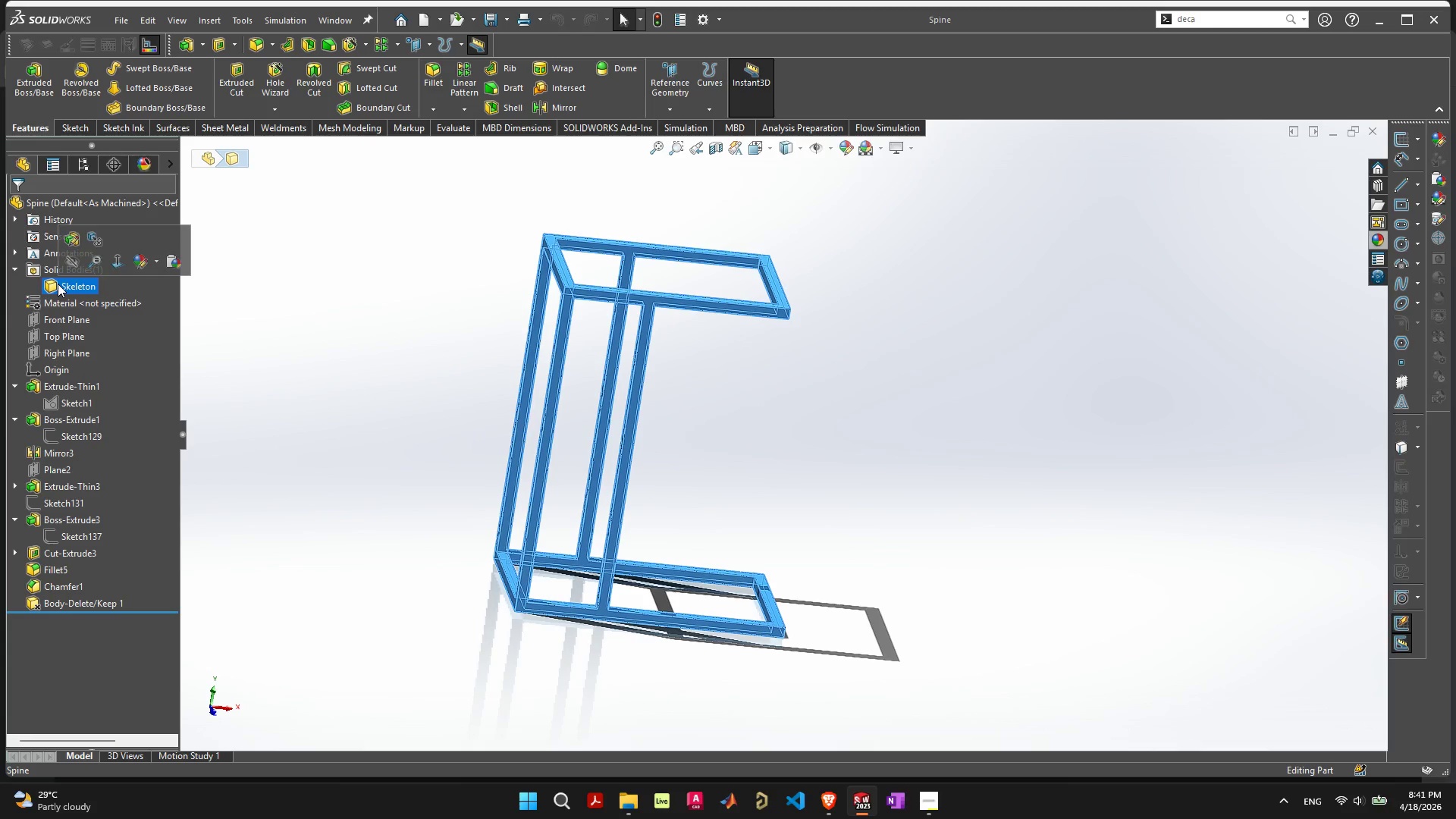 
right_click([58, 284])
 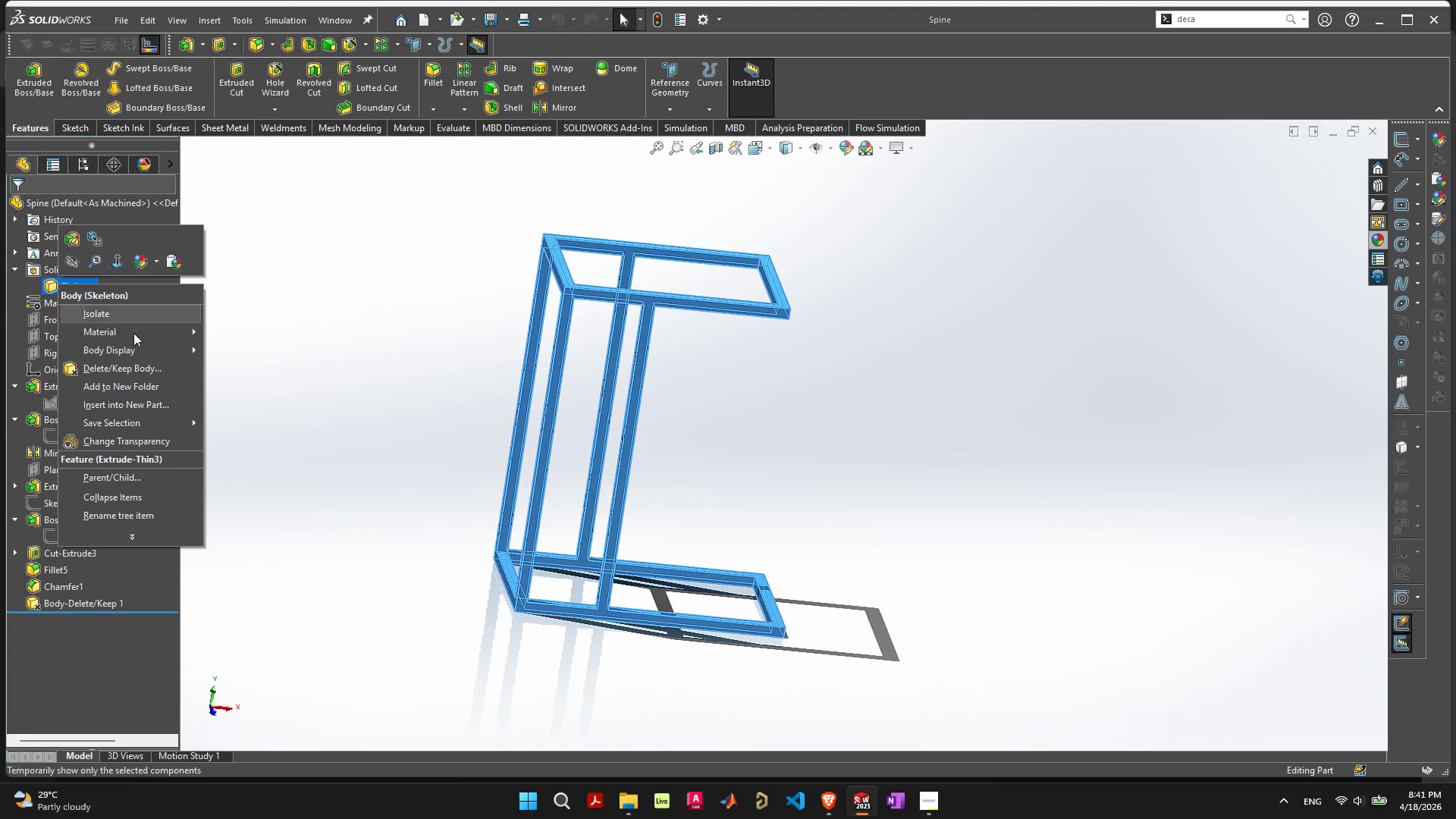 
left_click([337, 401])
 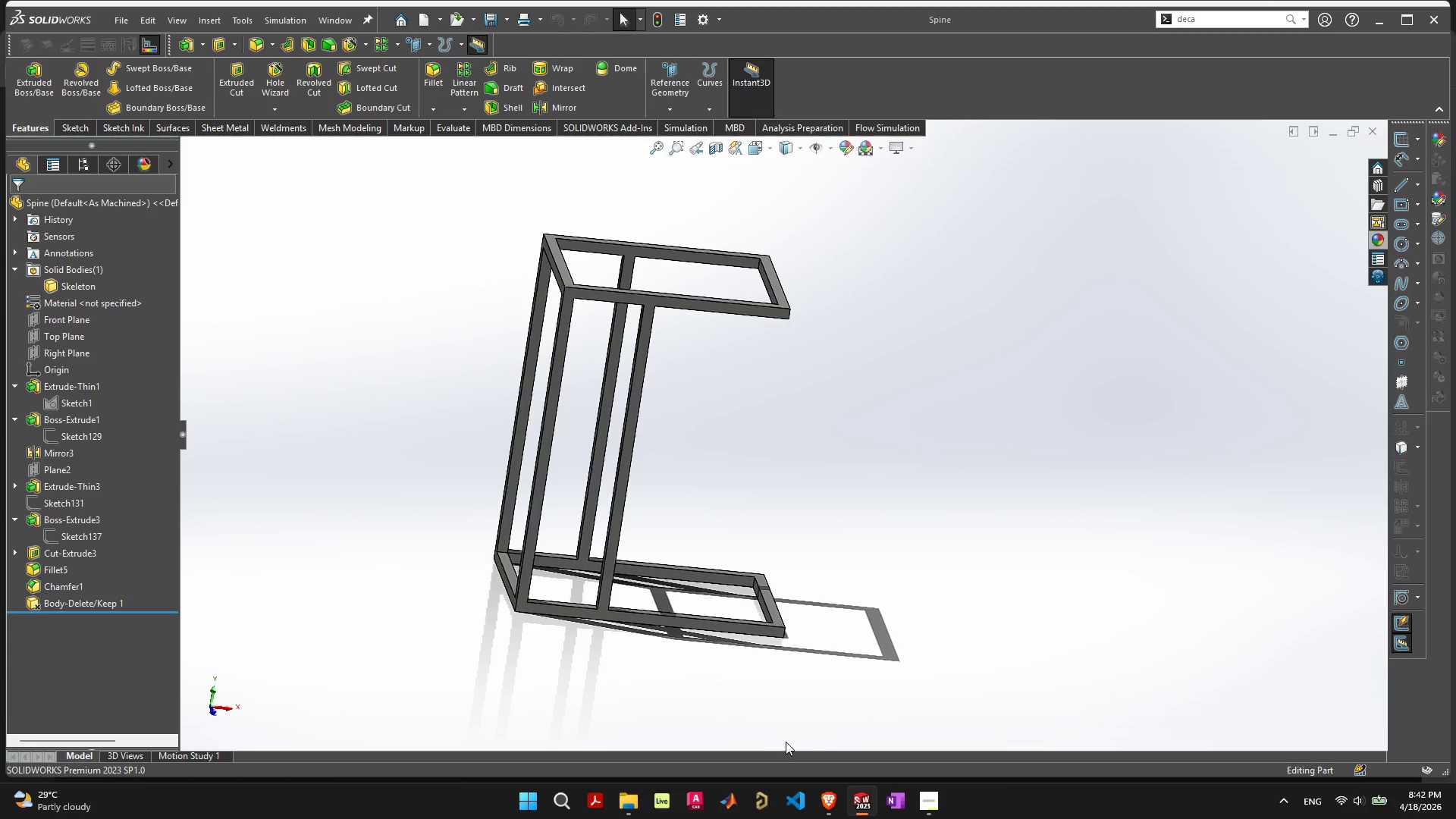 
wait(7.92)
 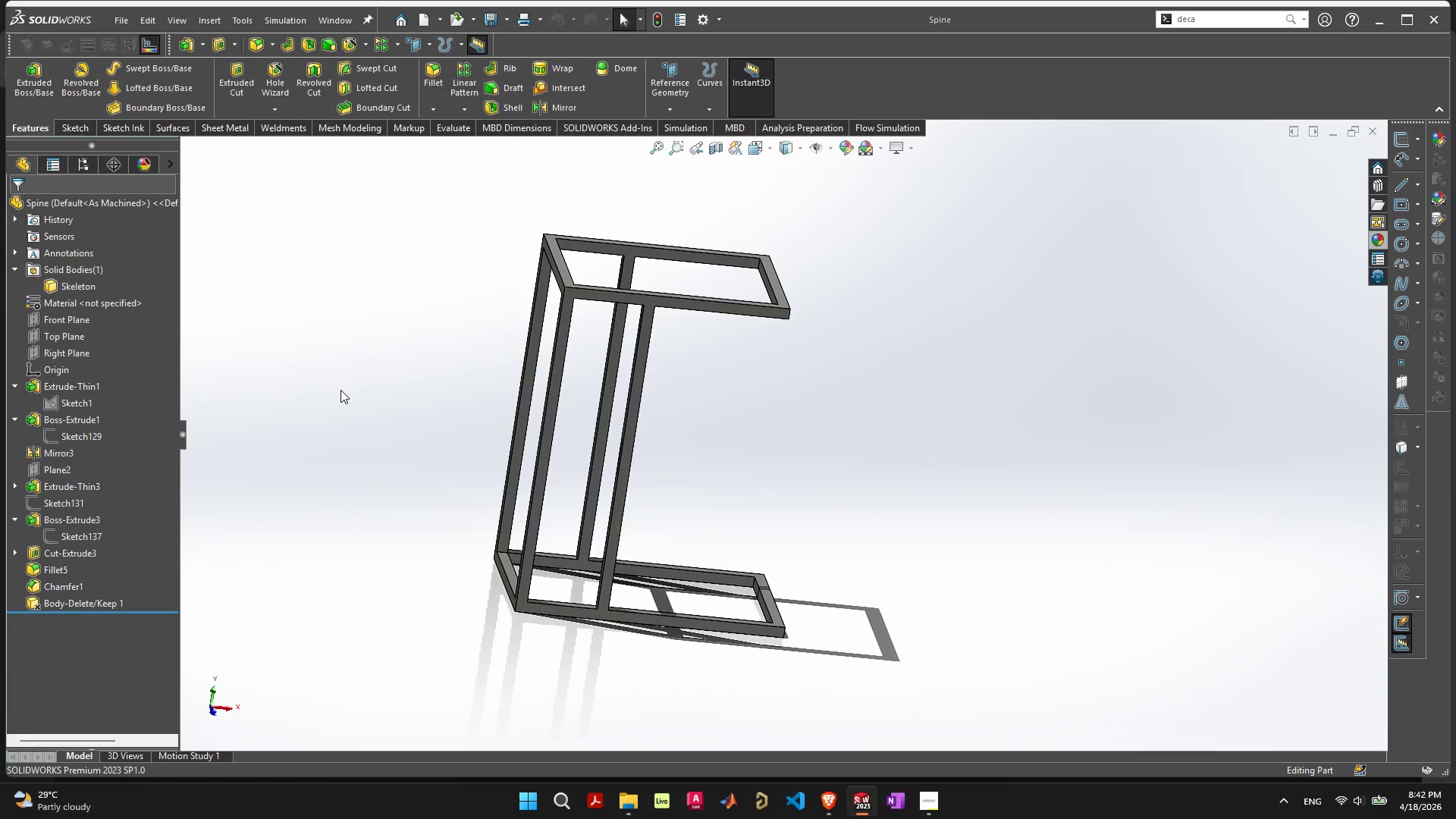 
left_click([527, 322])
 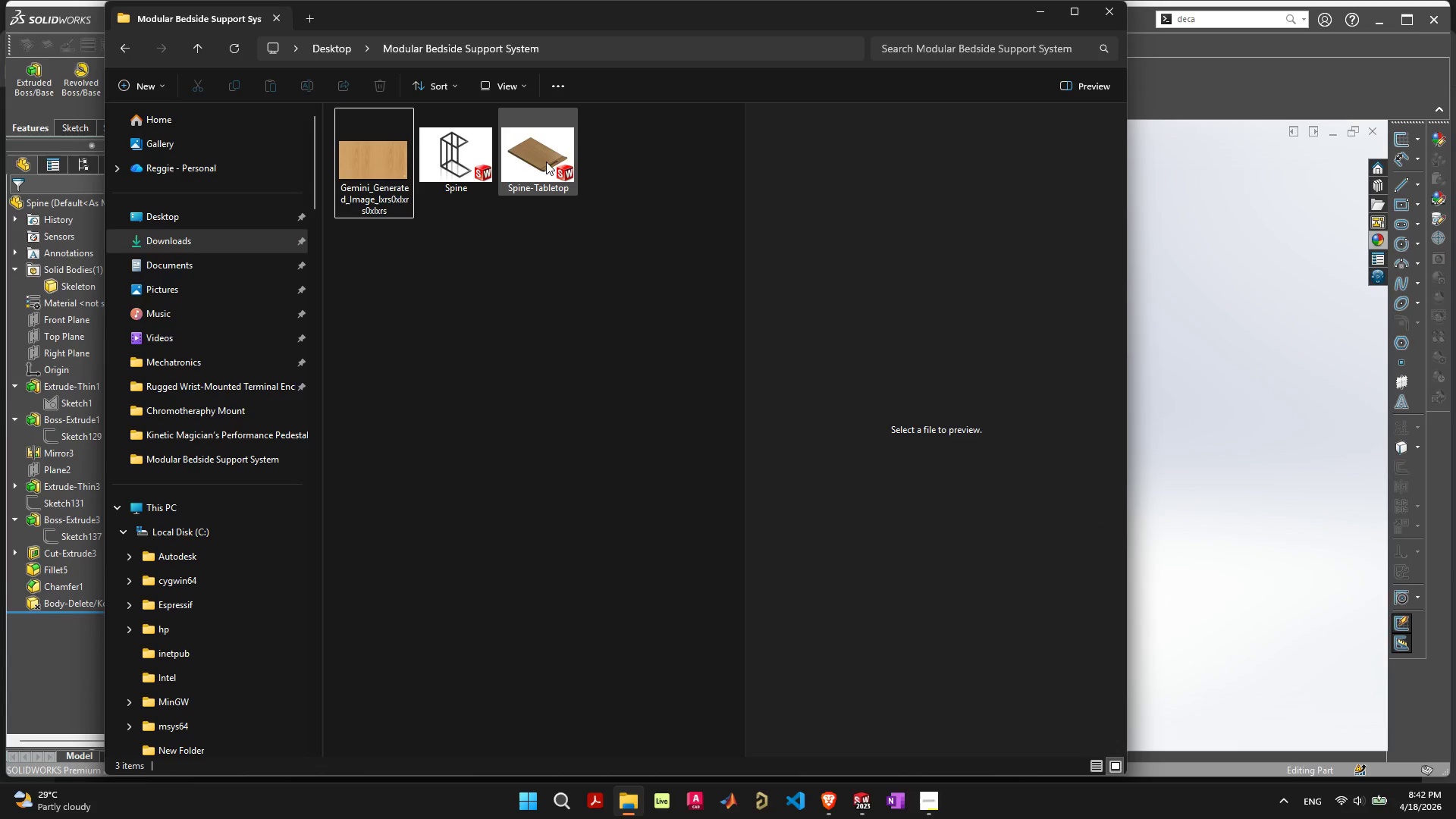 
left_click([543, 155])
 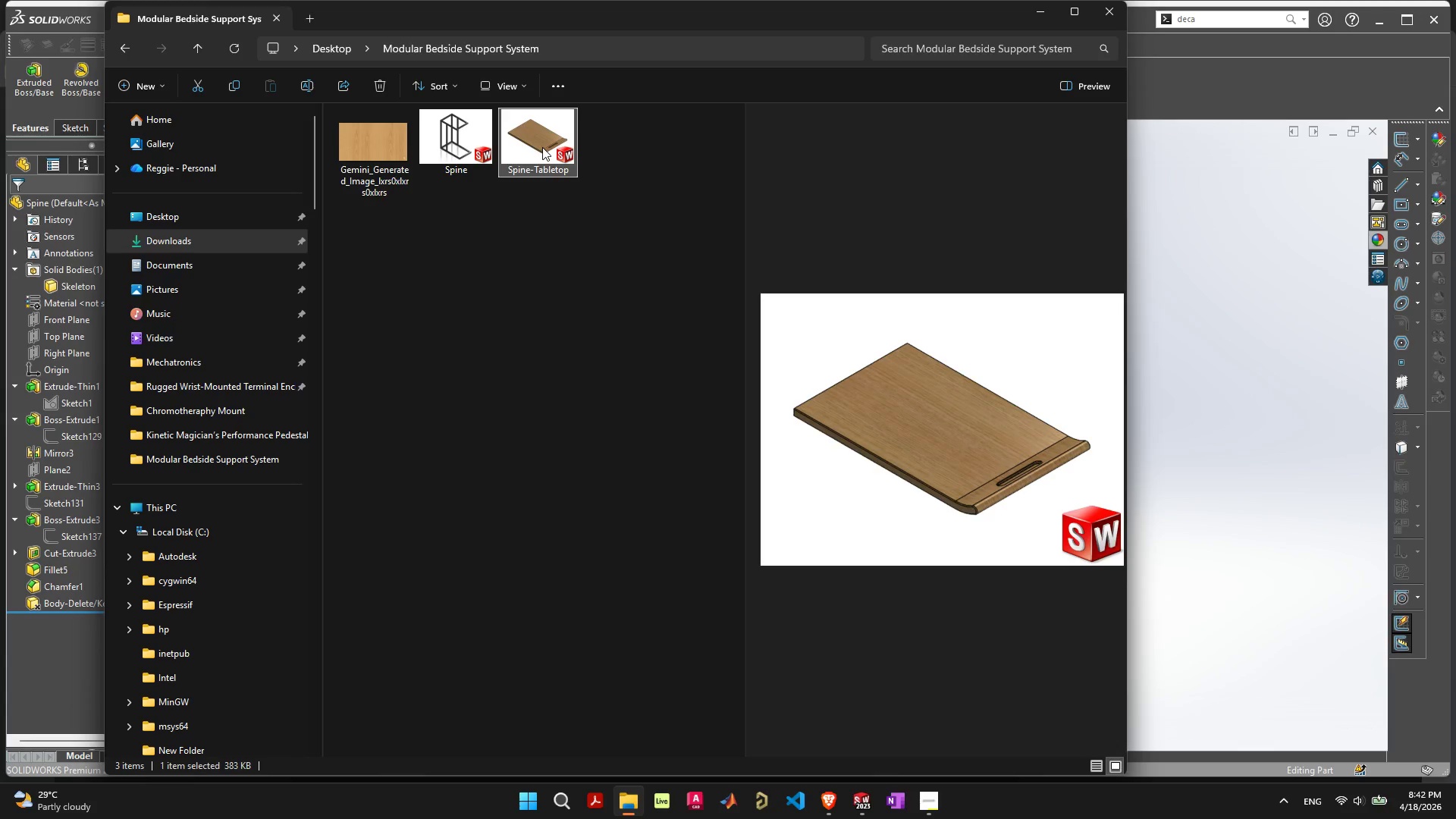 
double_click([542, 147])
 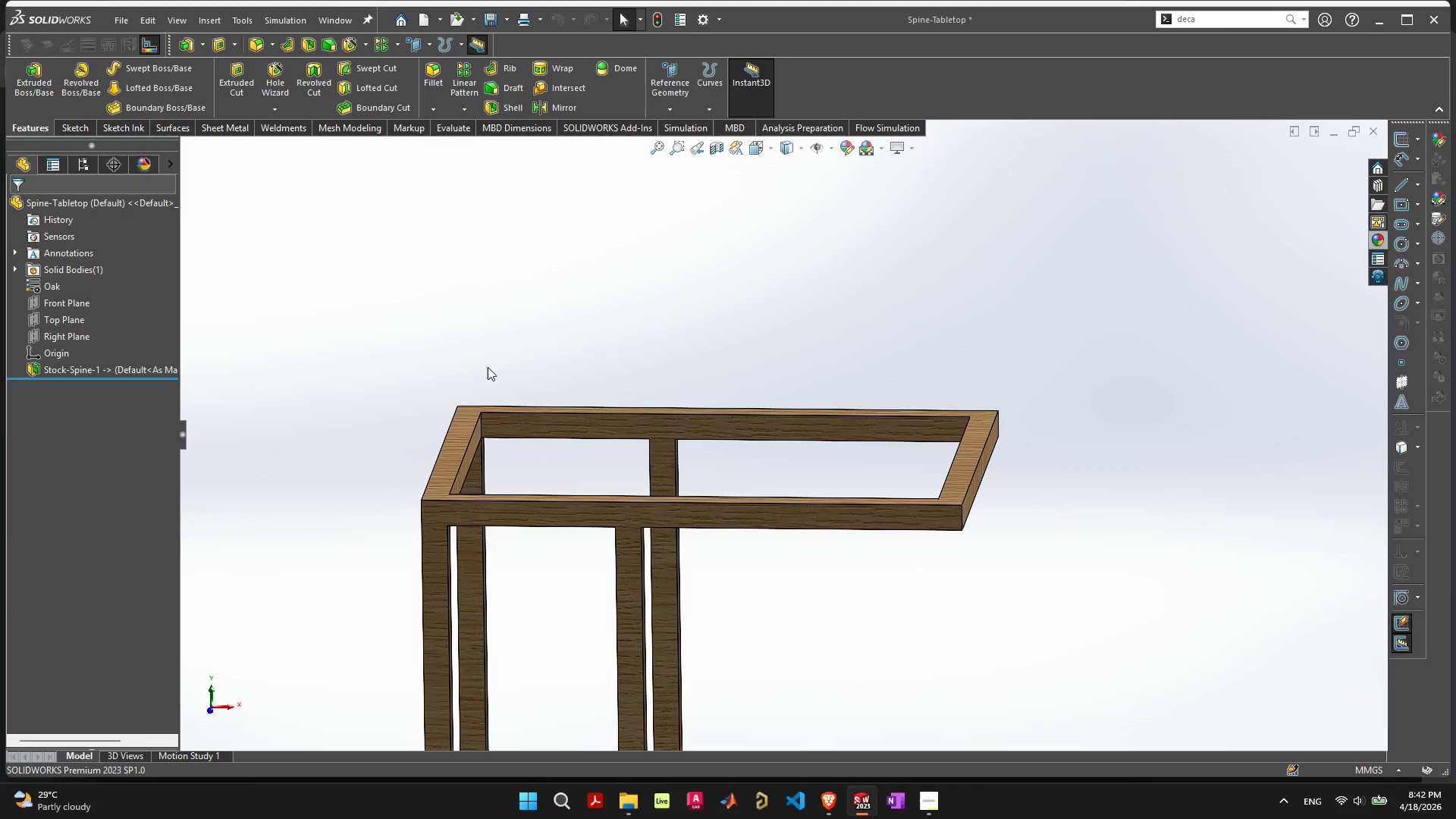 
wait(8.33)
 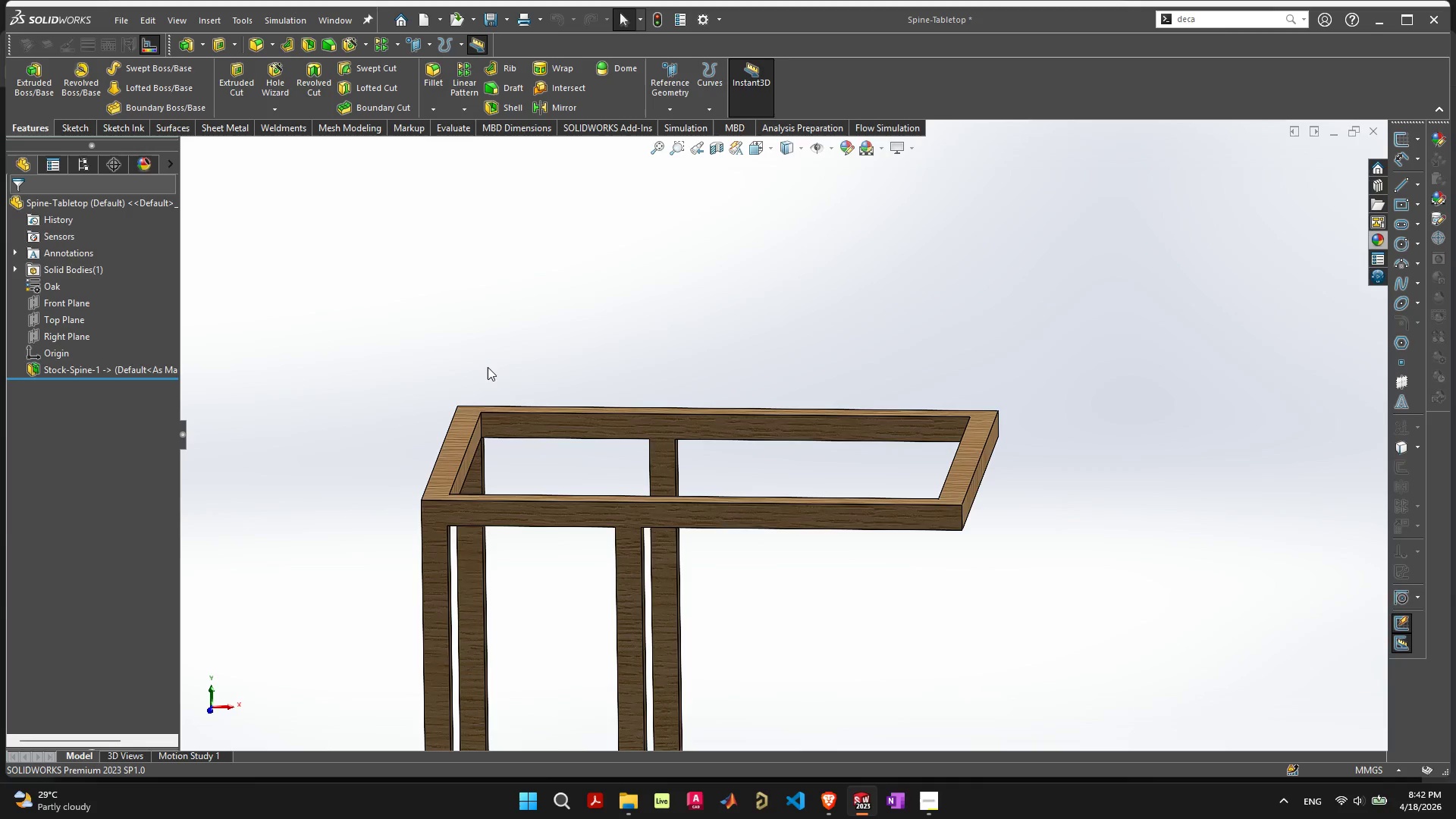 
right_click([148, 369])
 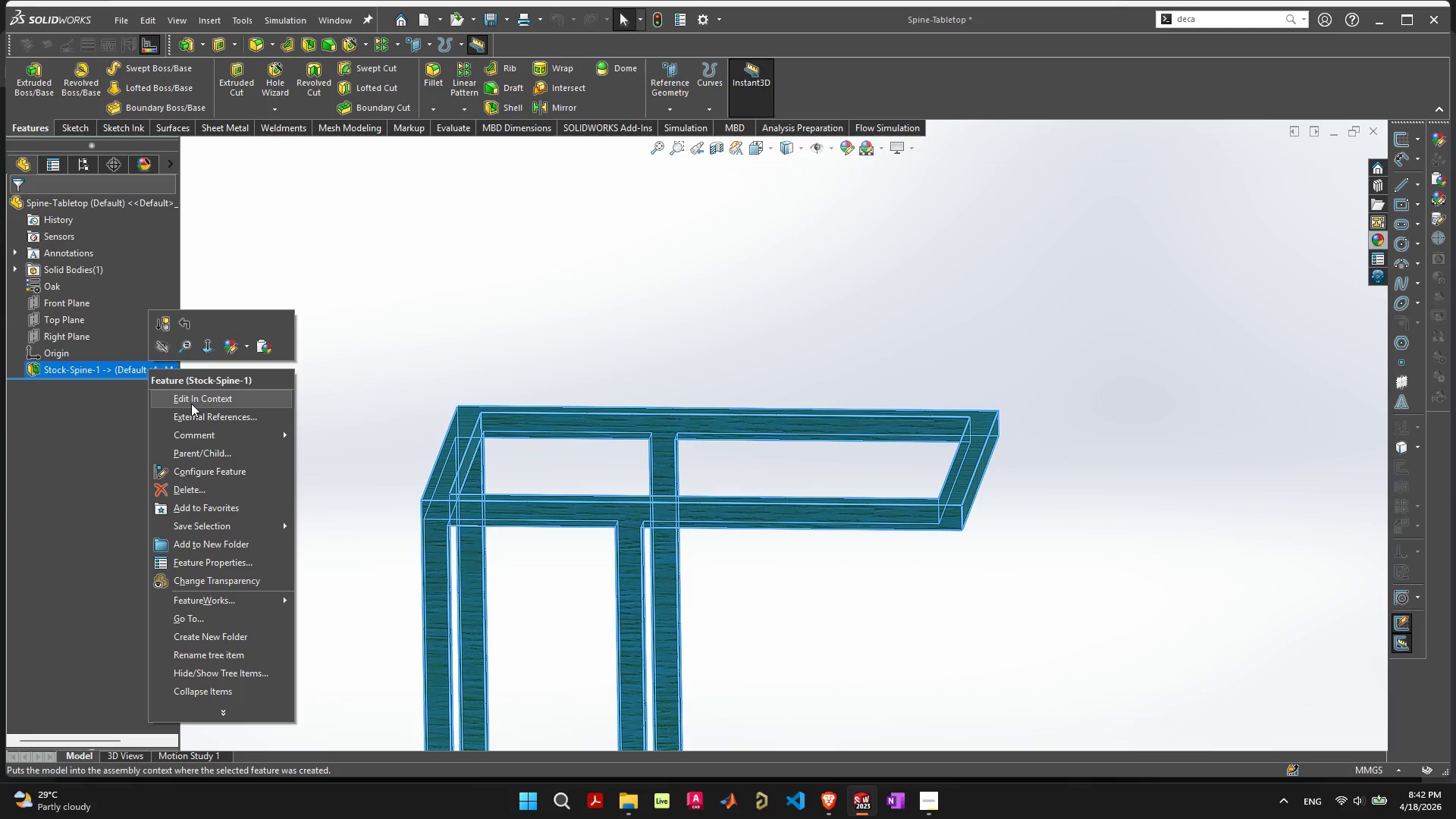 
wait(10.3)
 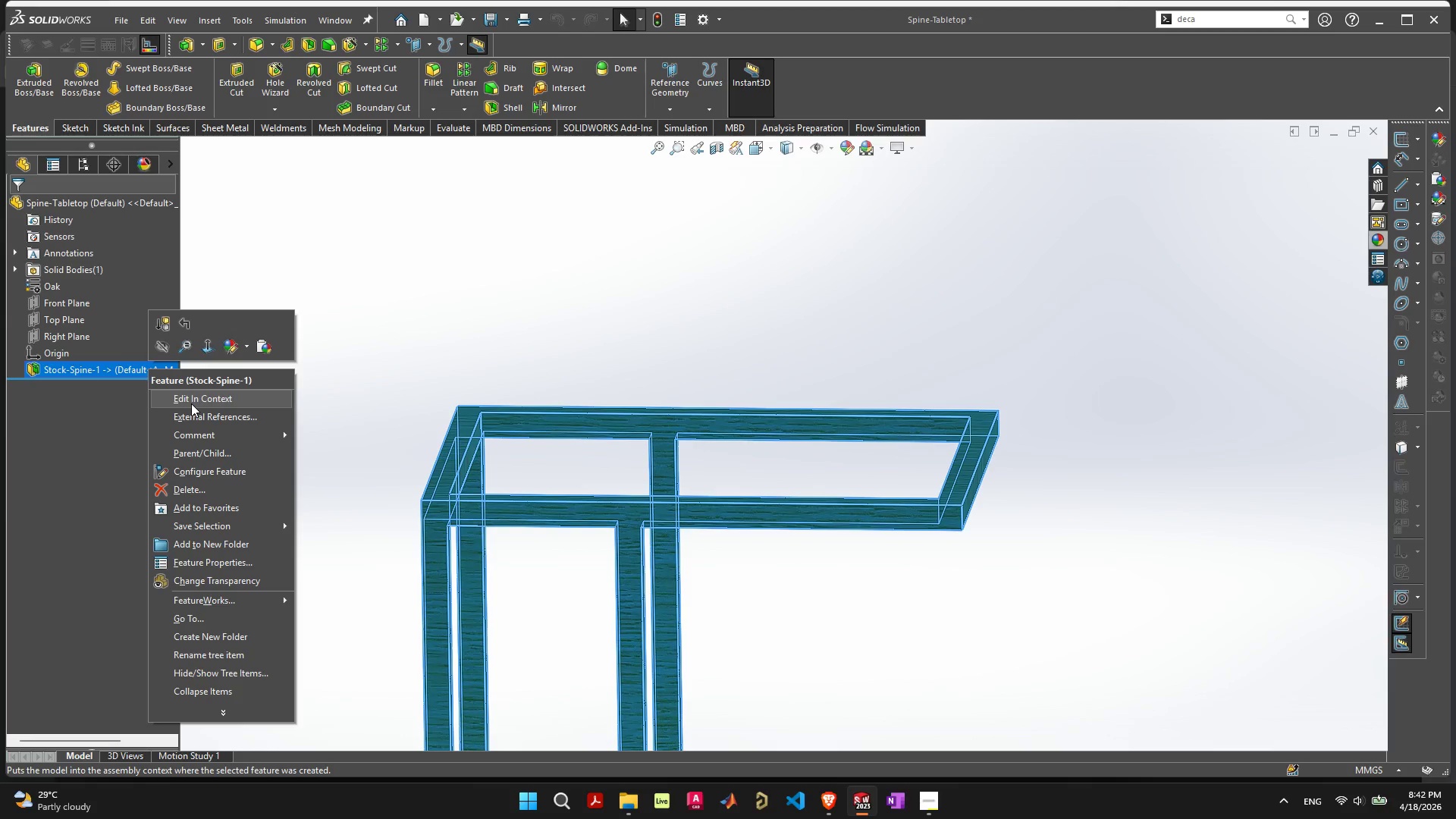 
left_click([191, 403])
 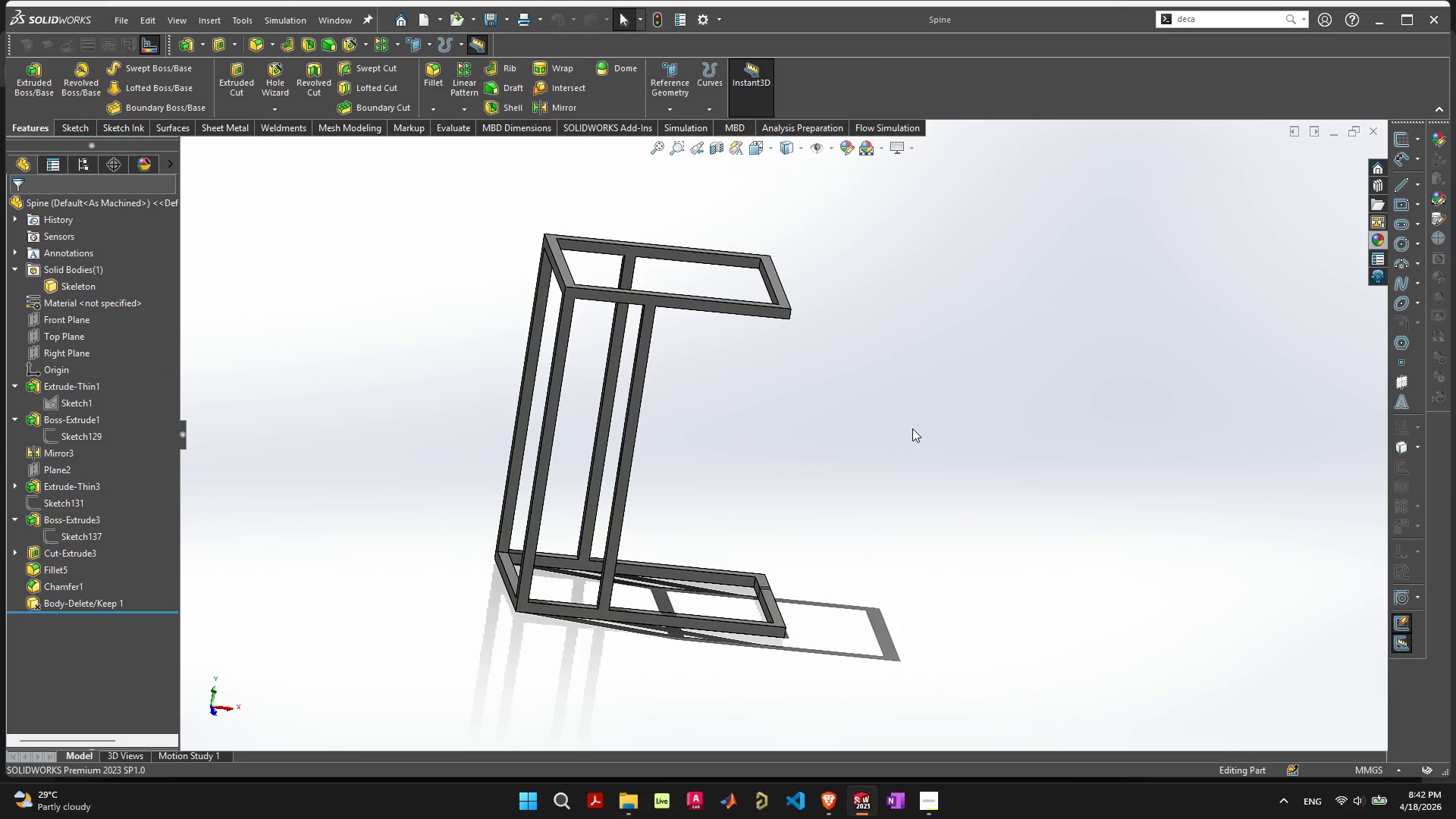 
wait(5.28)
 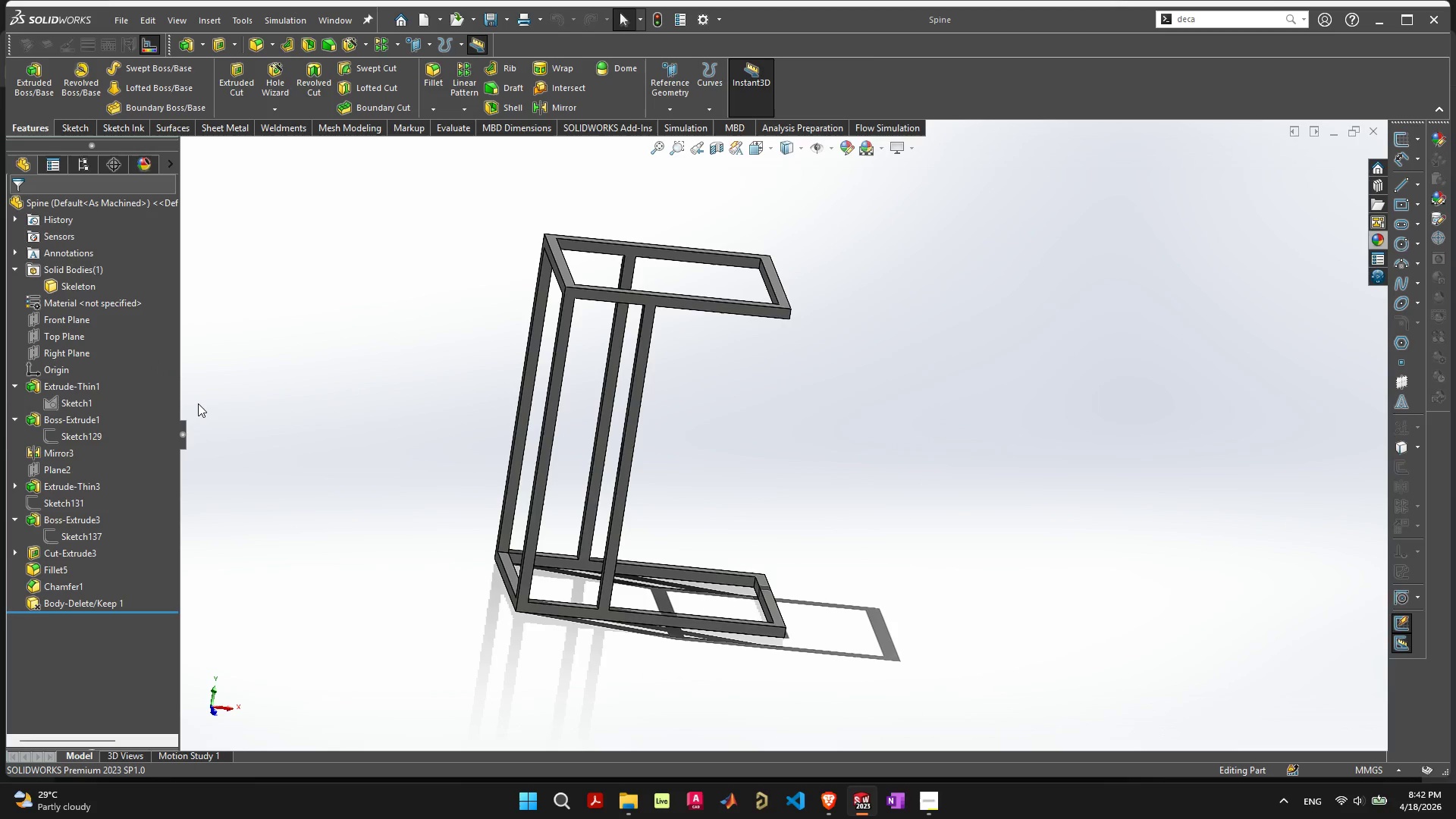 
mouse_move([1326, 145])
 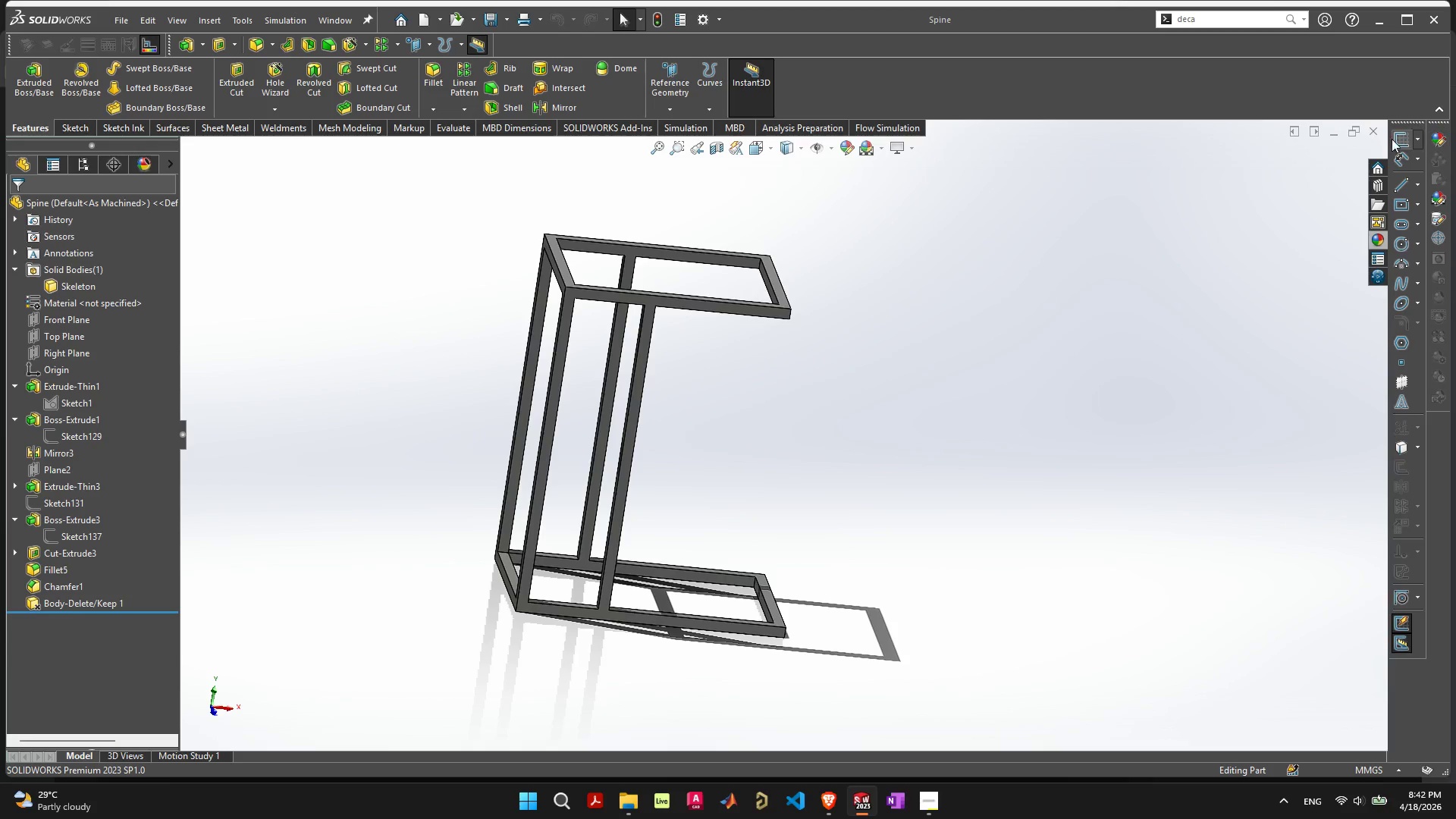 
left_click([1371, 128])
 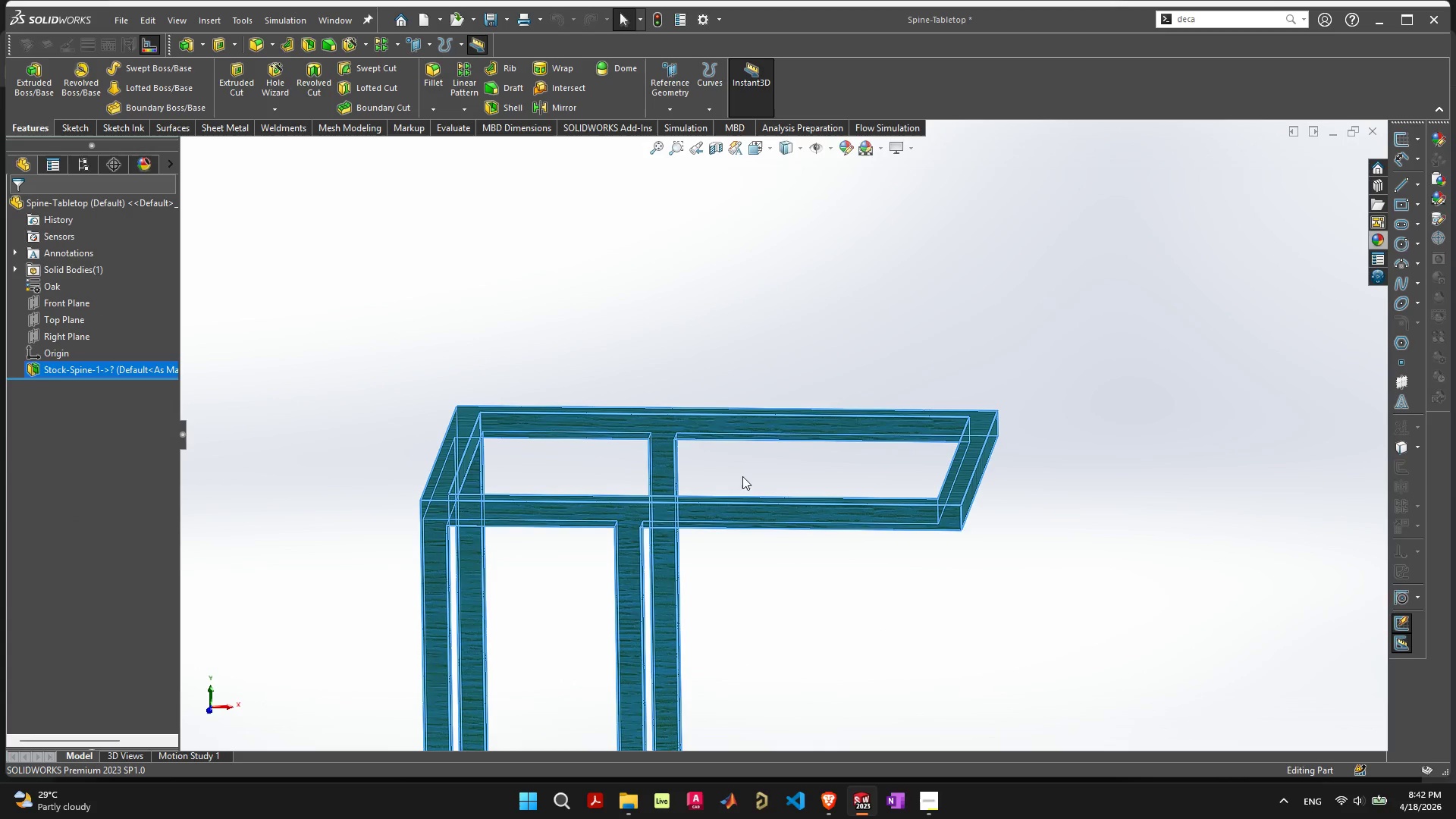 
left_click([563, 285])
 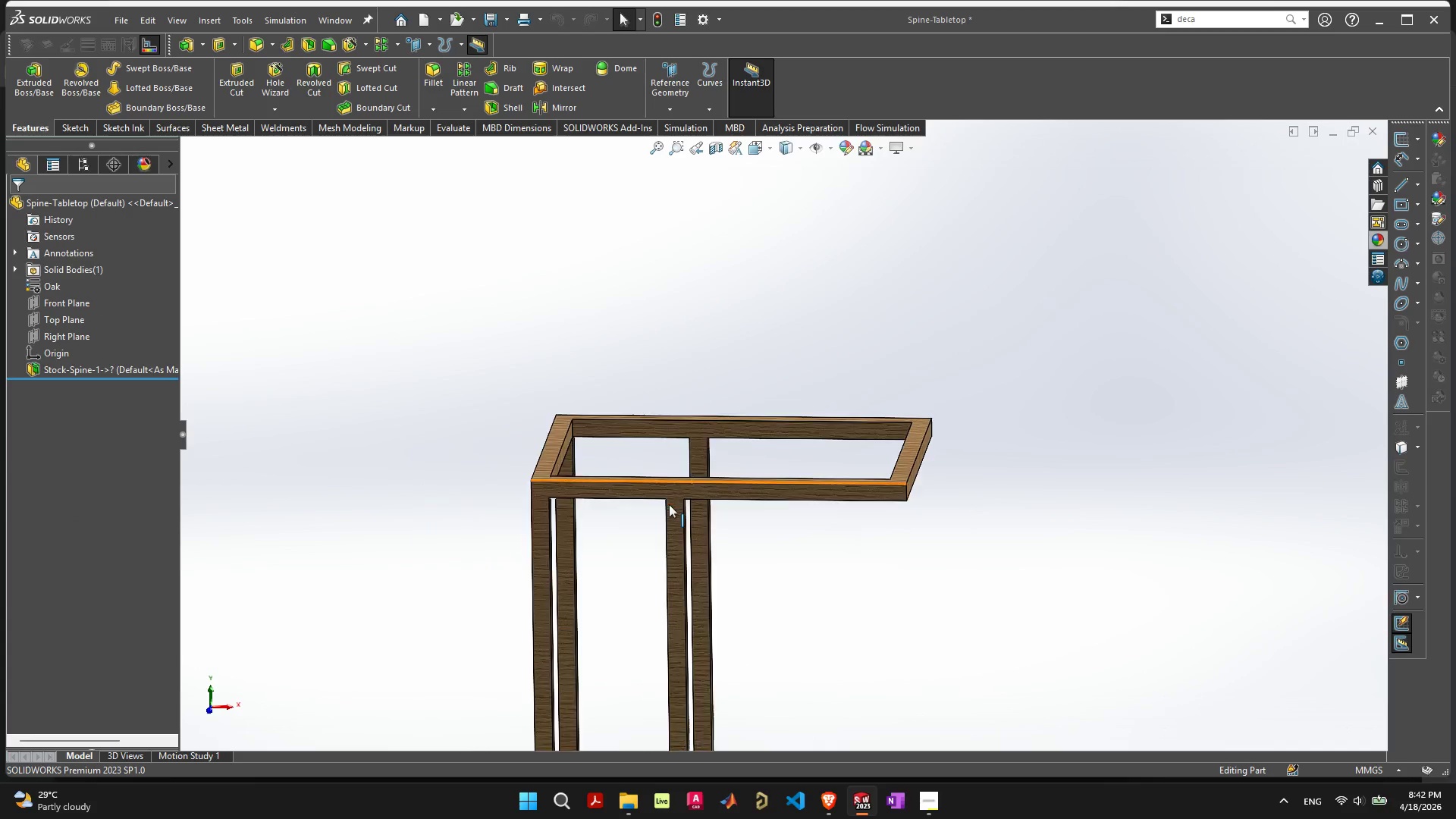 
scroll: coordinate [669, 504], scroll_direction: down, amount: 5.0
 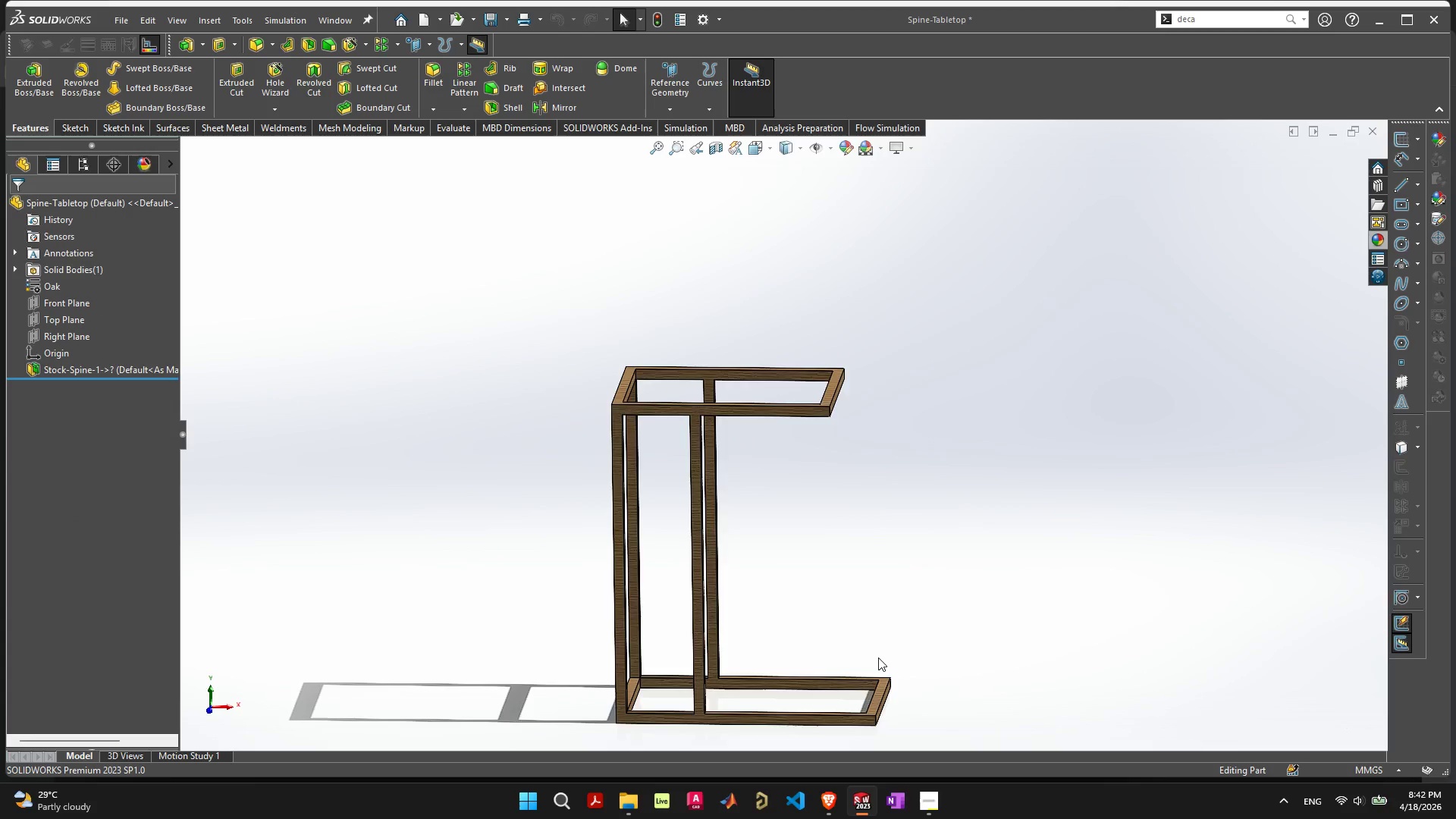 
scroll: coordinate [879, 658], scroll_direction: up, amount: 2.0
 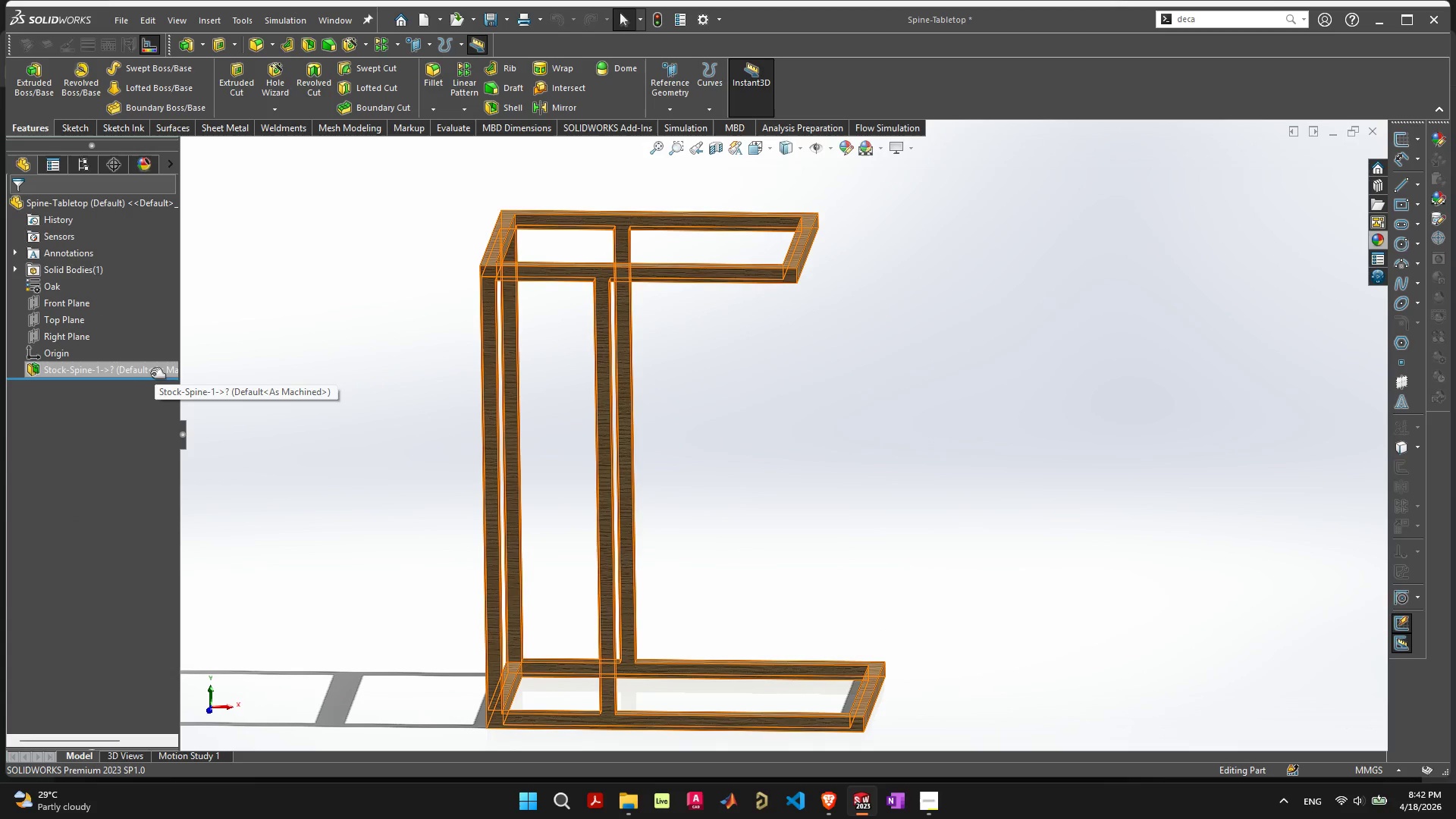 
left_click([117, 368])
 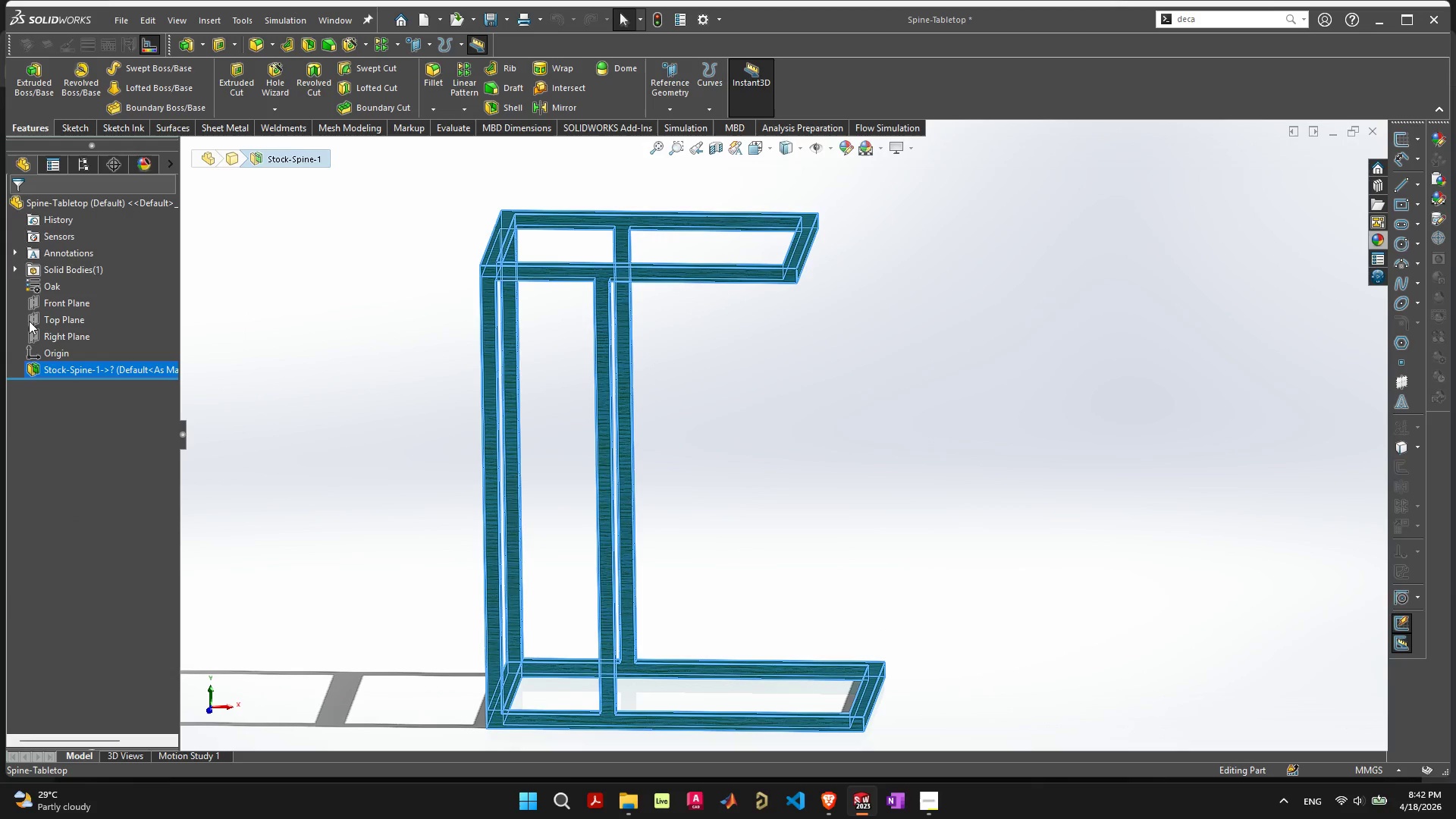 
left_click([13, 267])
 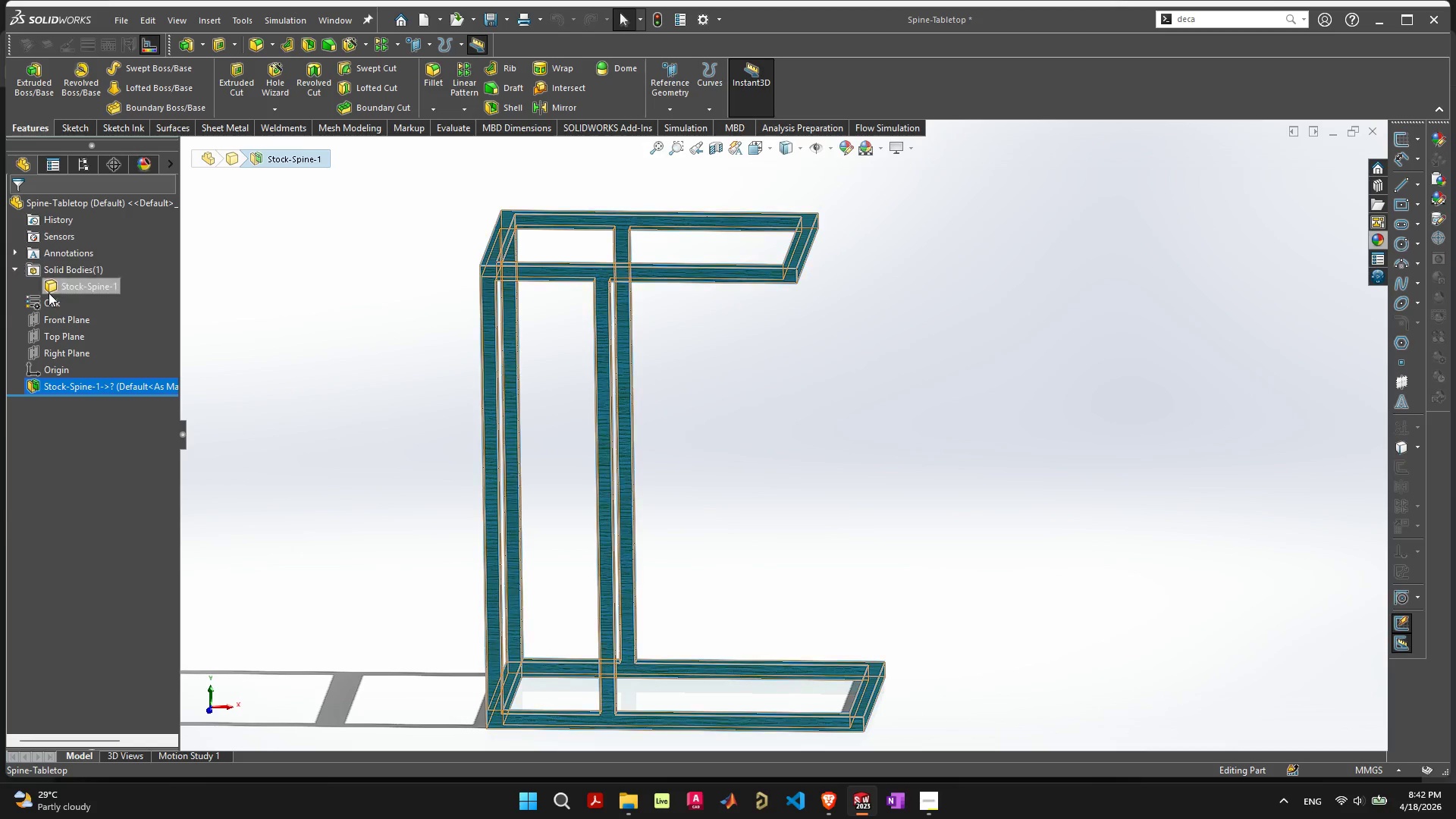 
left_click([75, 285])
 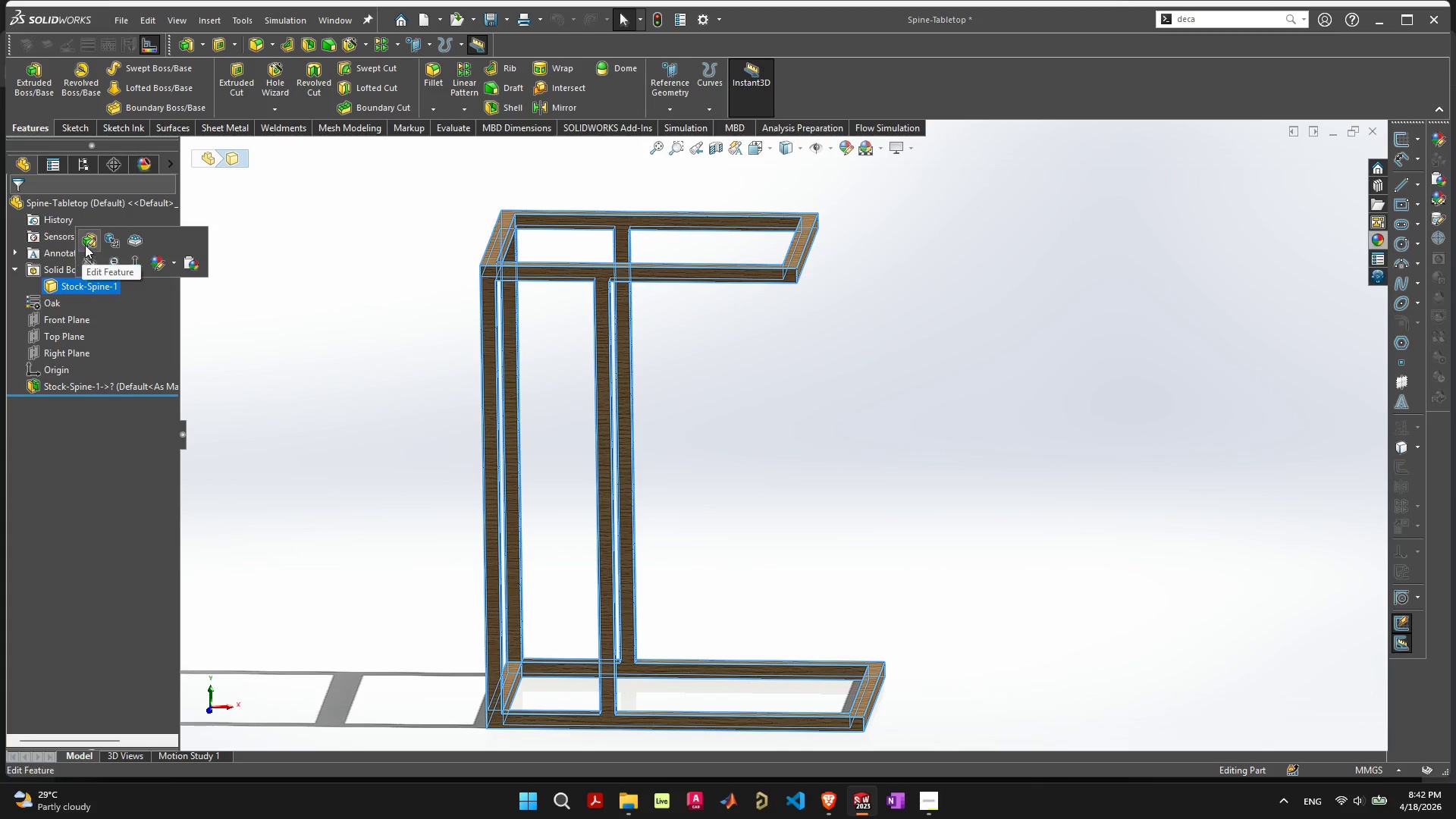 
left_click([86, 243])
 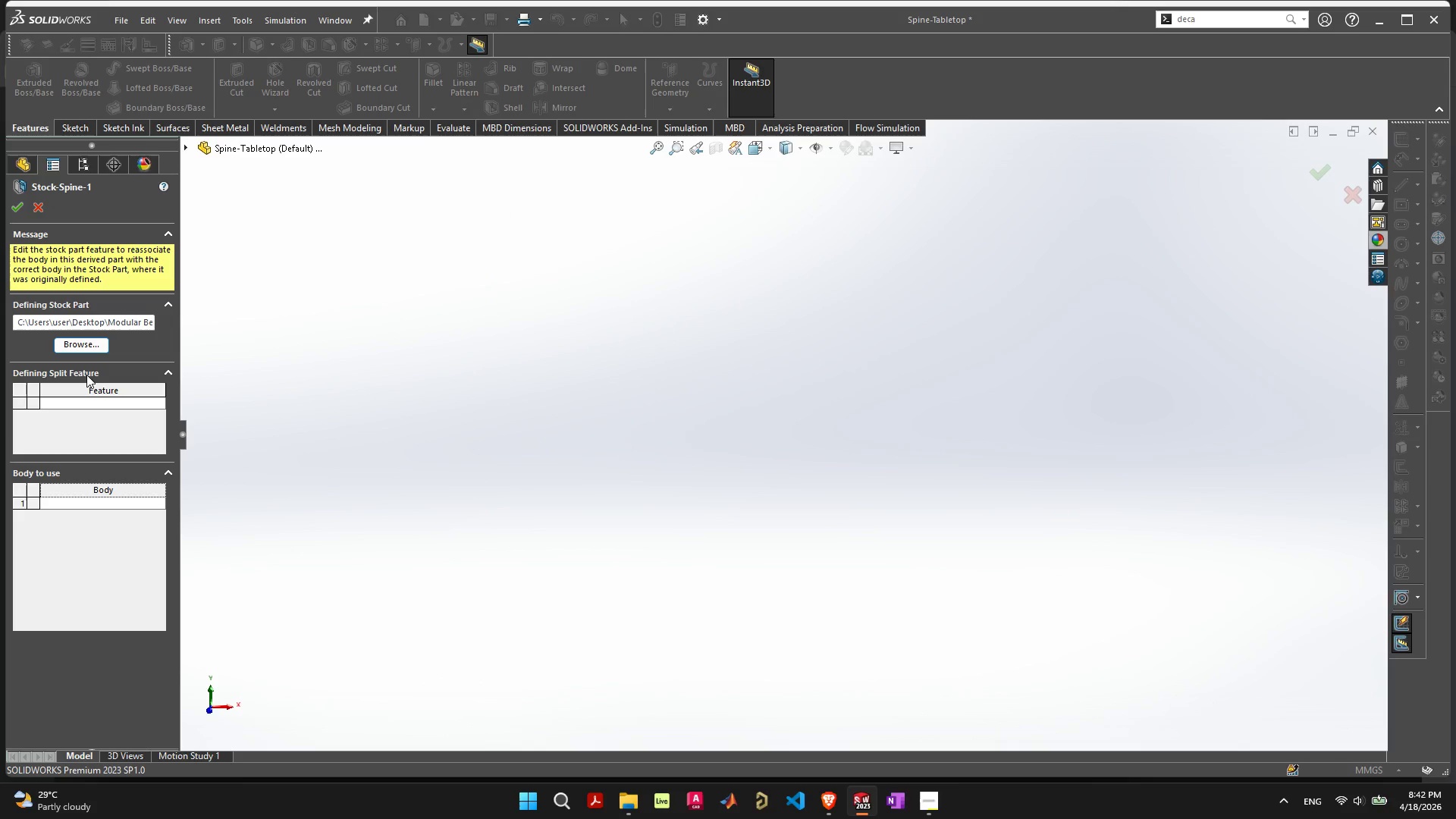 
left_click([36, 203])
 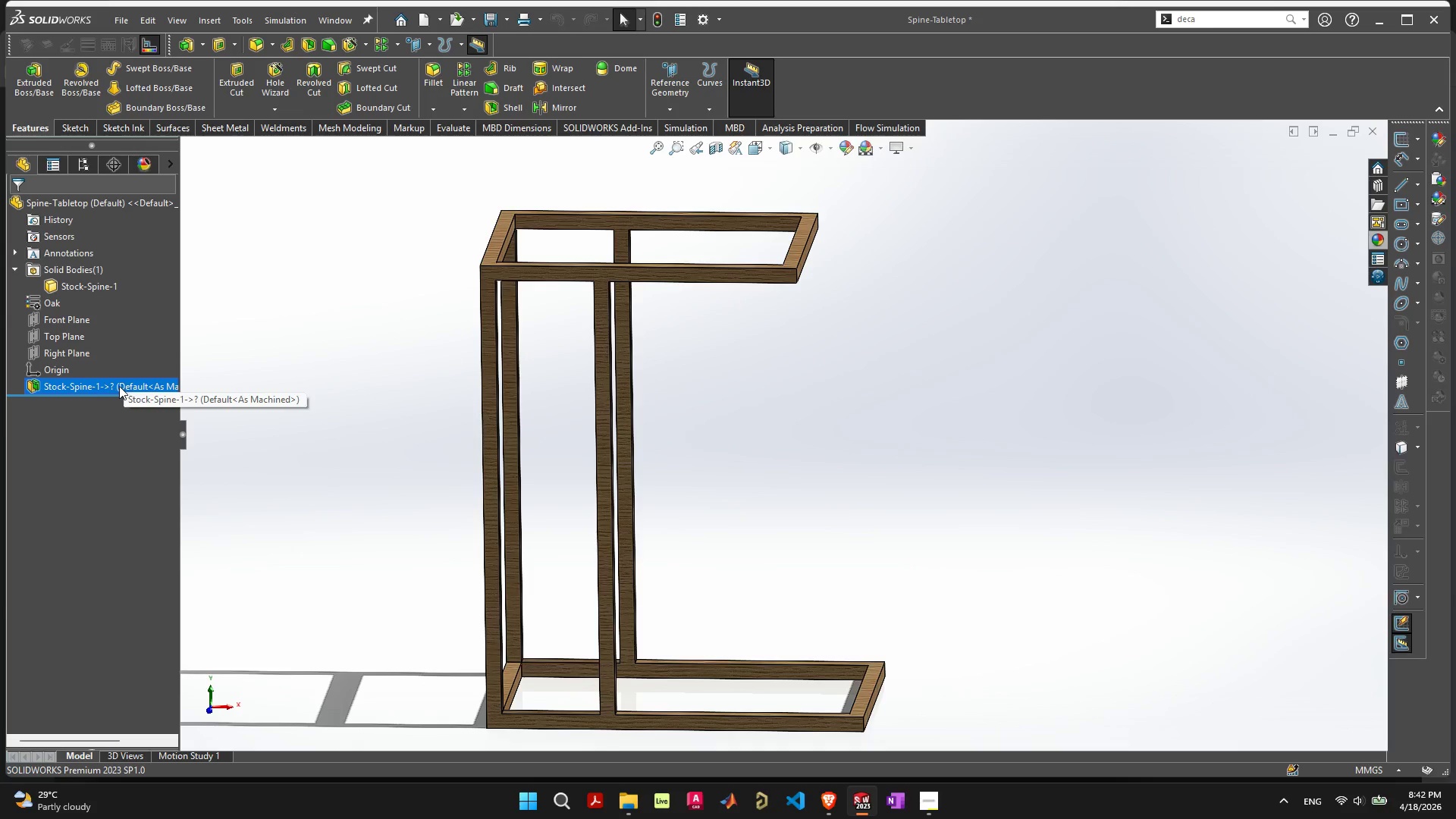 
right_click([118, 386])
 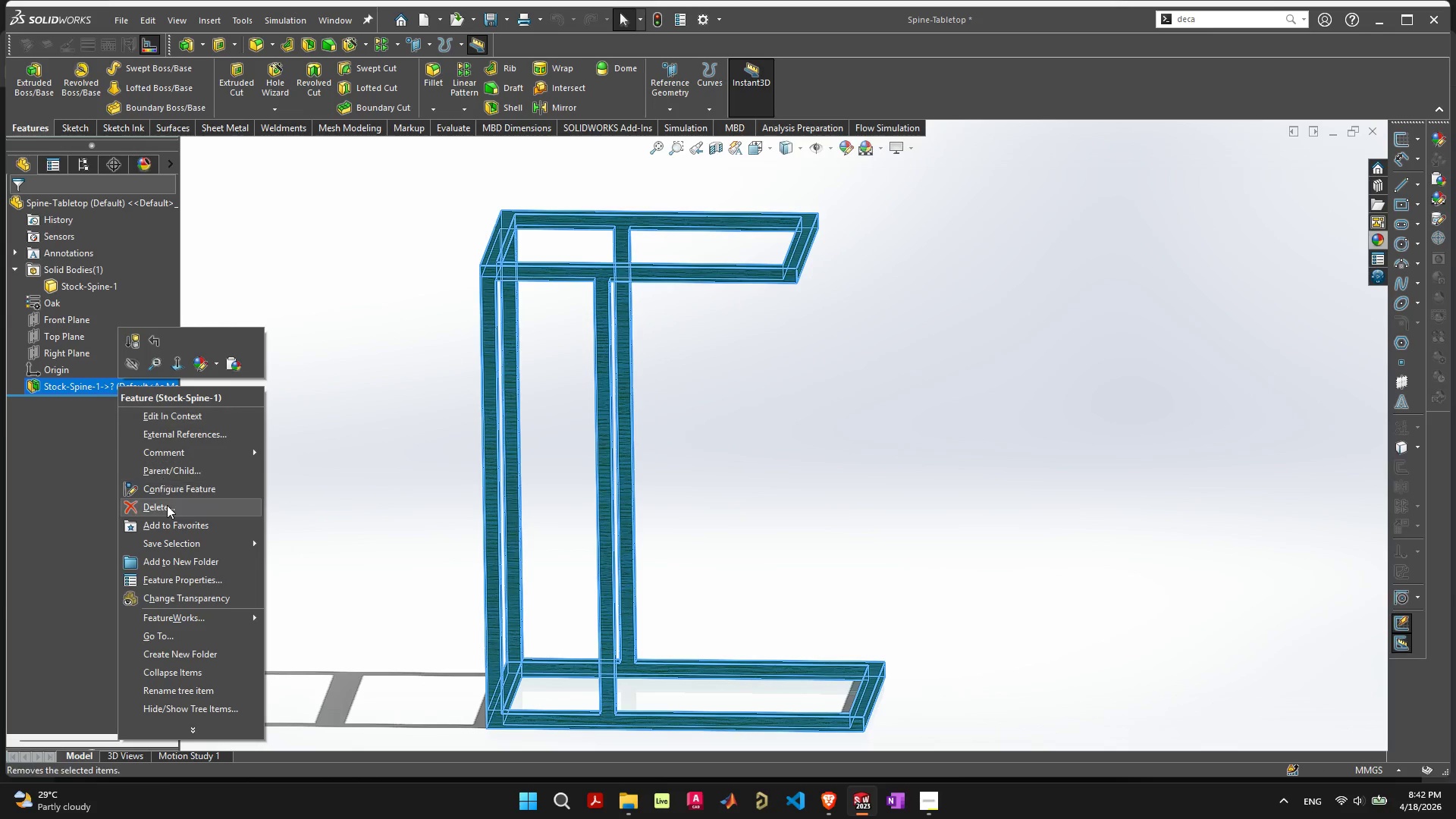 
left_click([167, 505])
 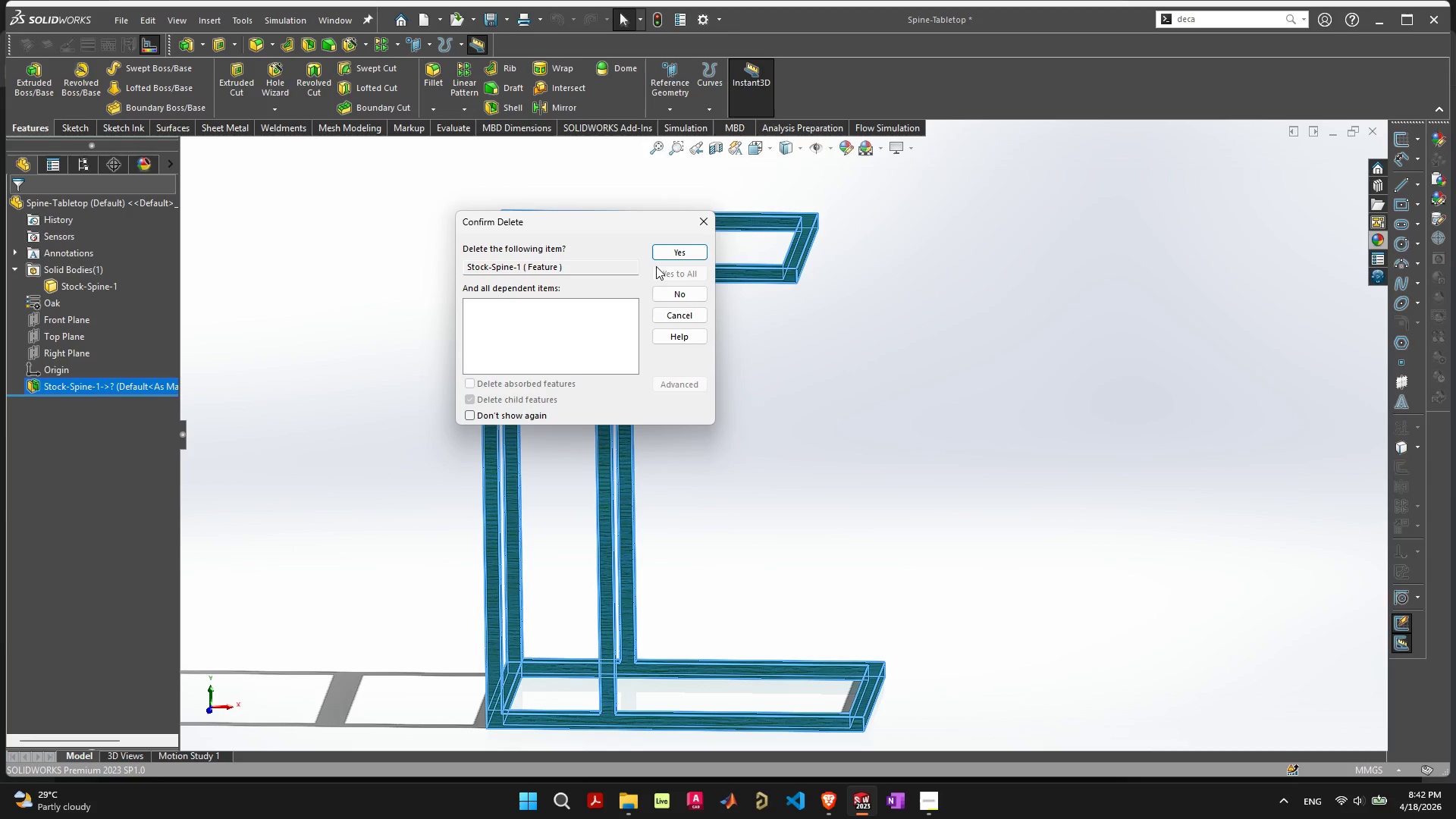 
left_click([666, 259])
 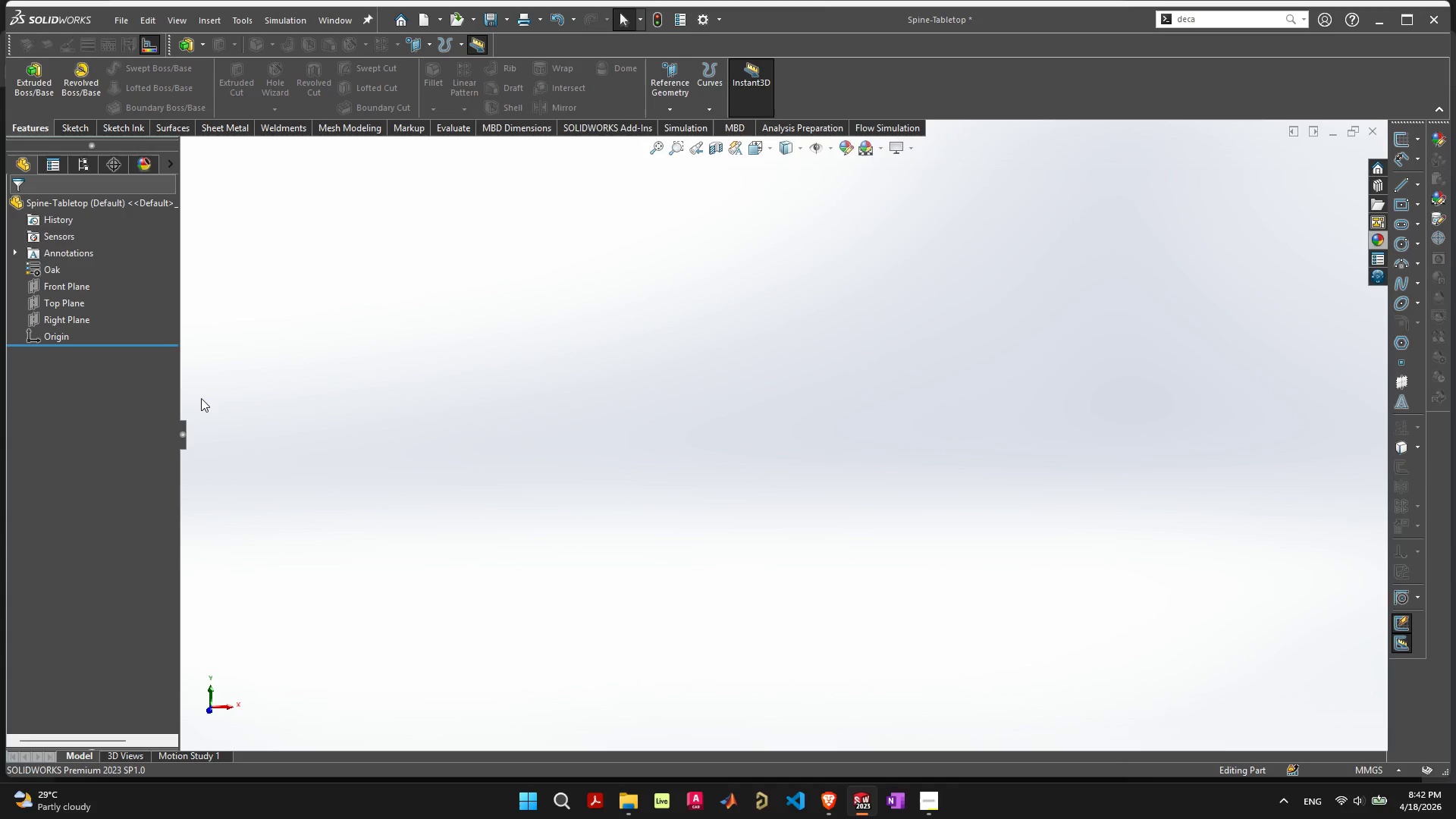 
left_click([112, 406])
 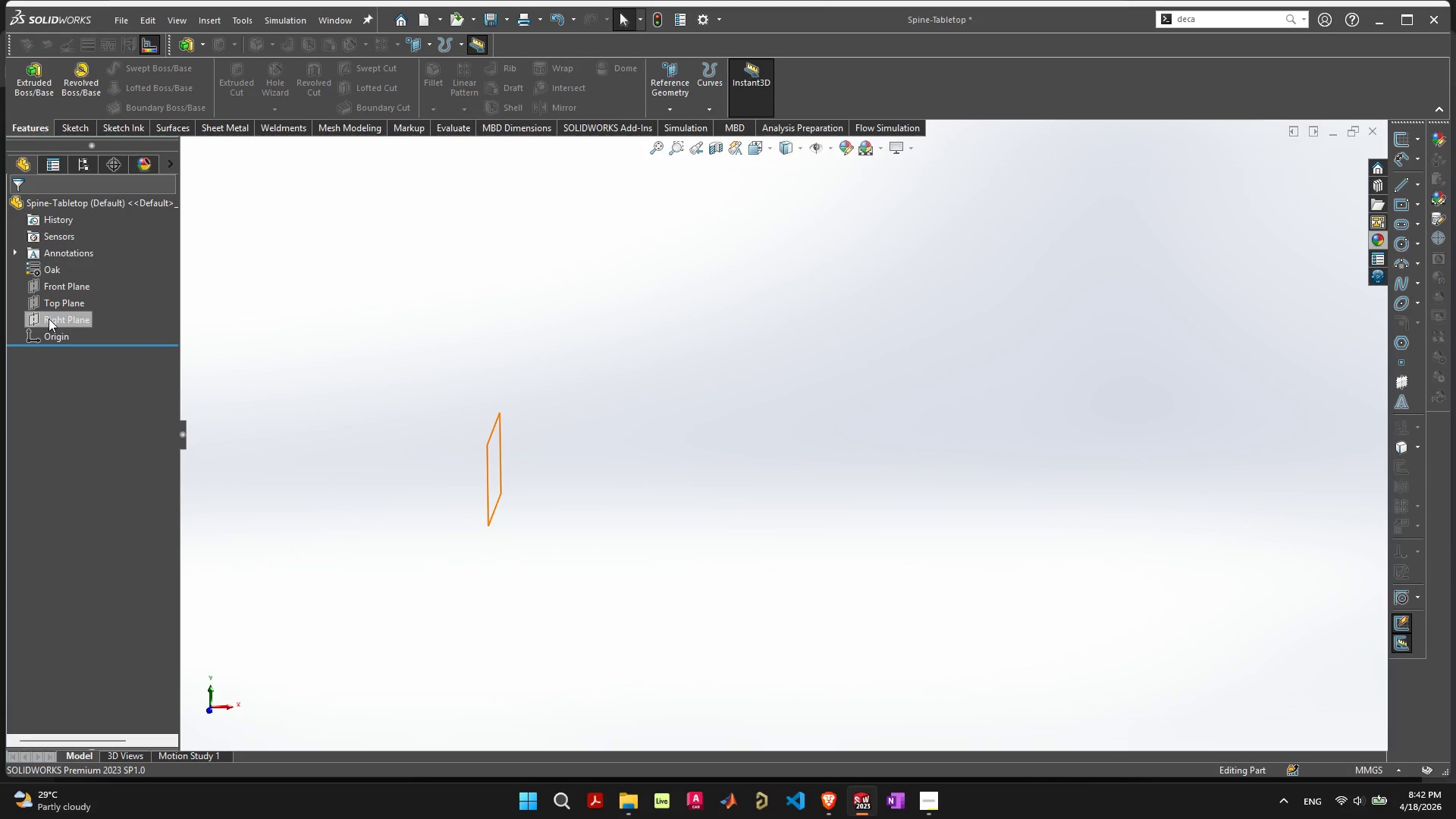 
left_click_drag(start_coordinate=[965, 374], to_coordinate=[971, 369])
 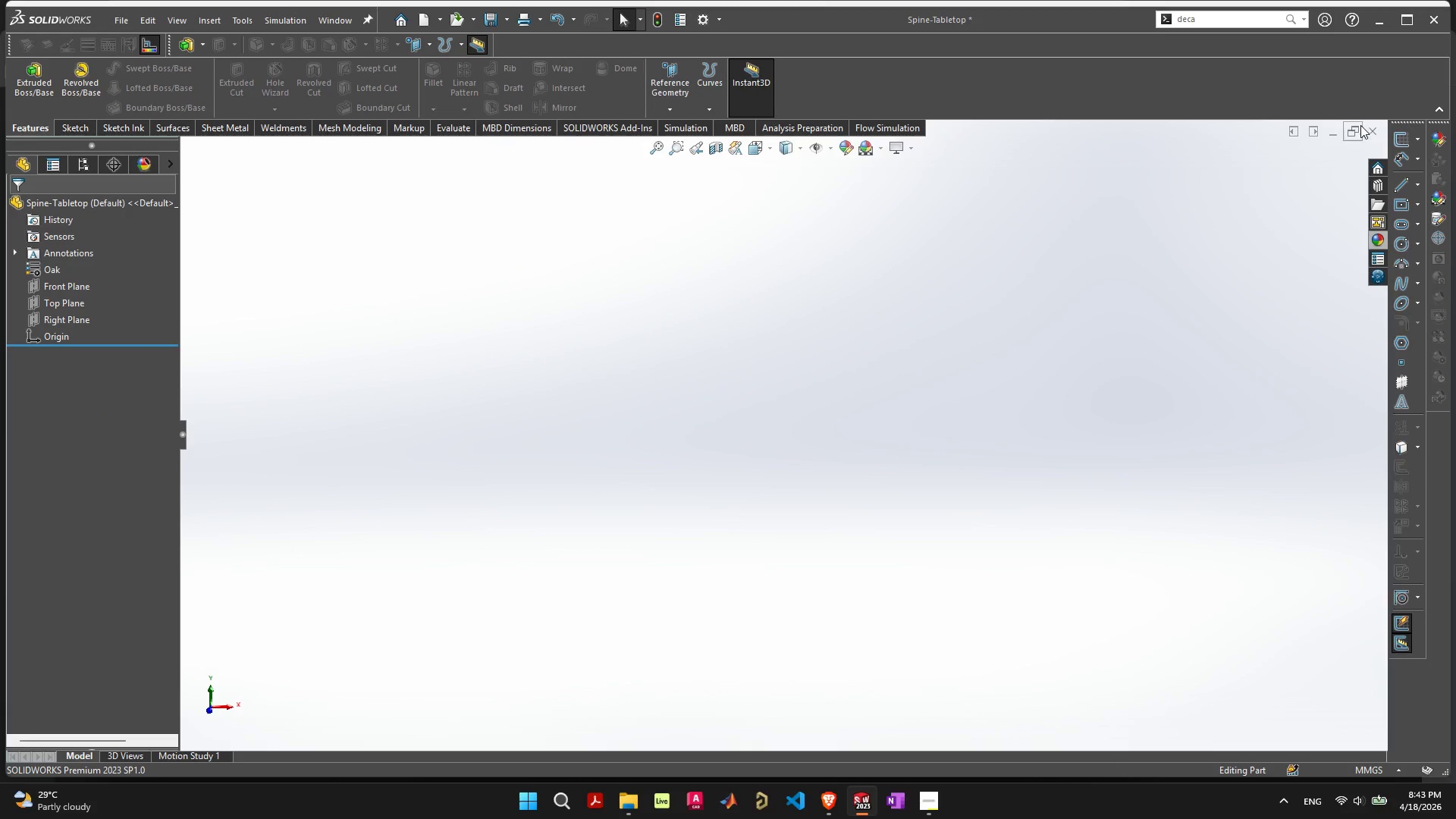 
left_click([1367, 128])
 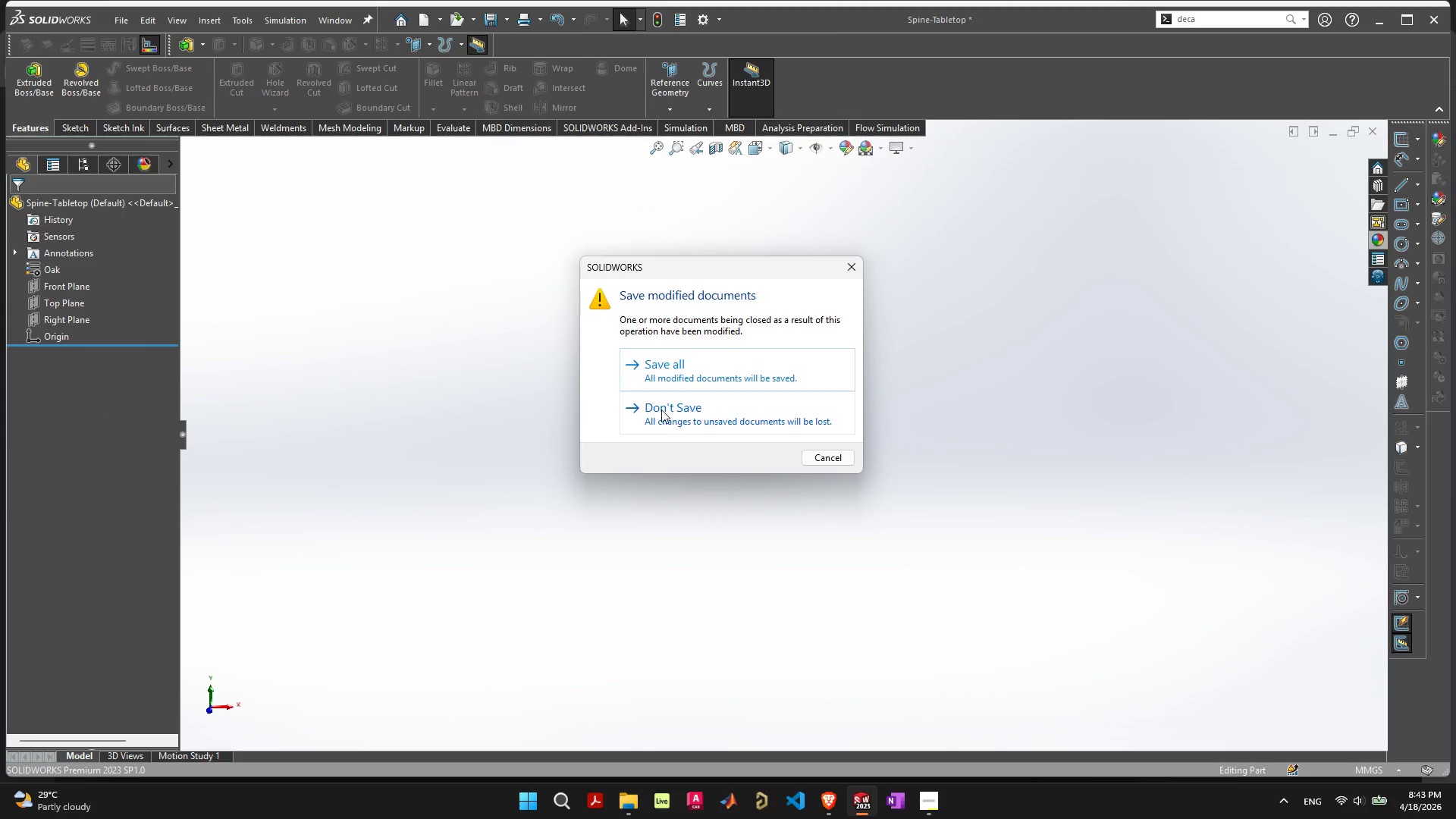 
left_click([681, 406])
 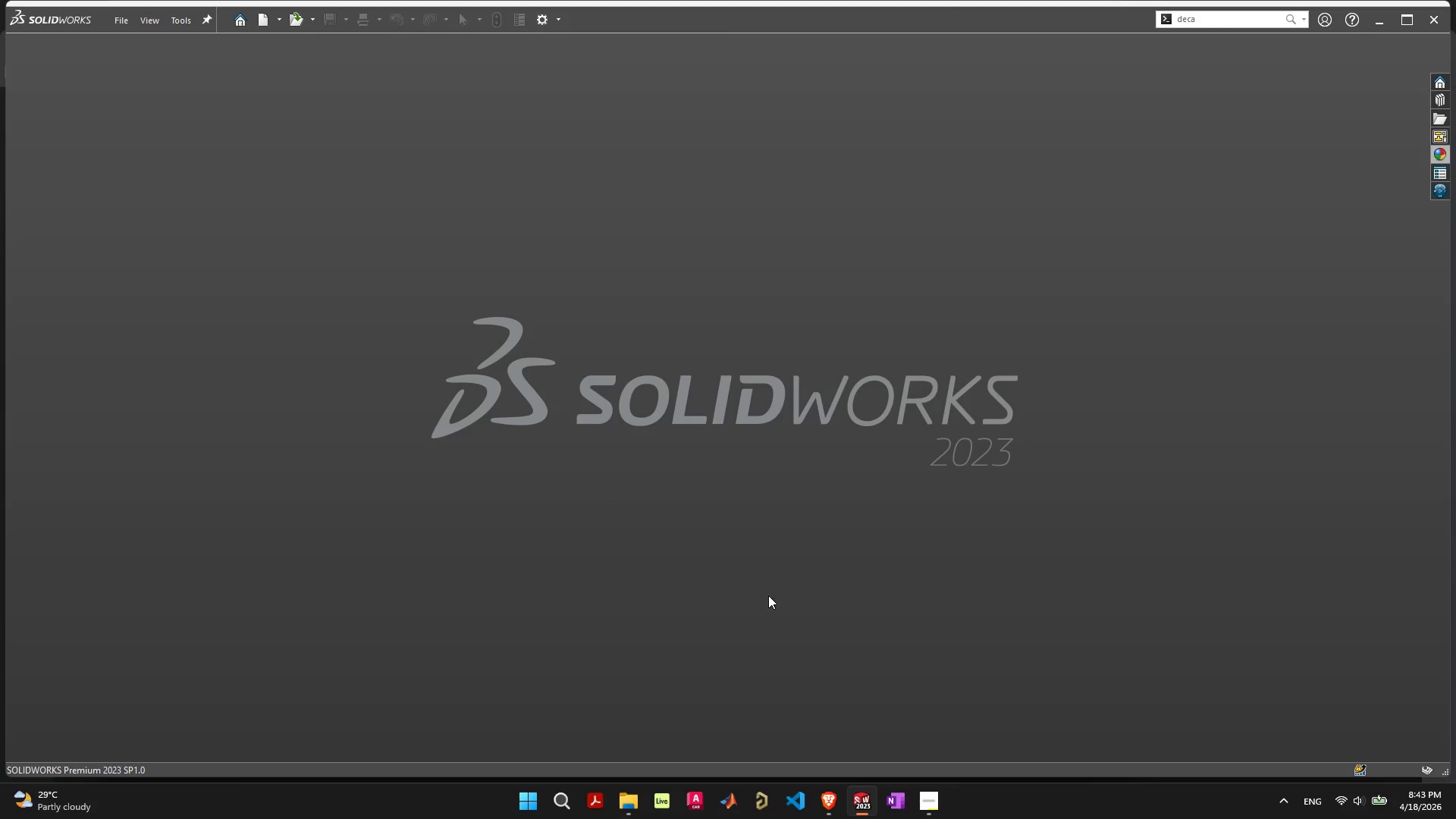 
left_click_drag(start_coordinate=[993, 565], to_coordinate=[991, 570])
 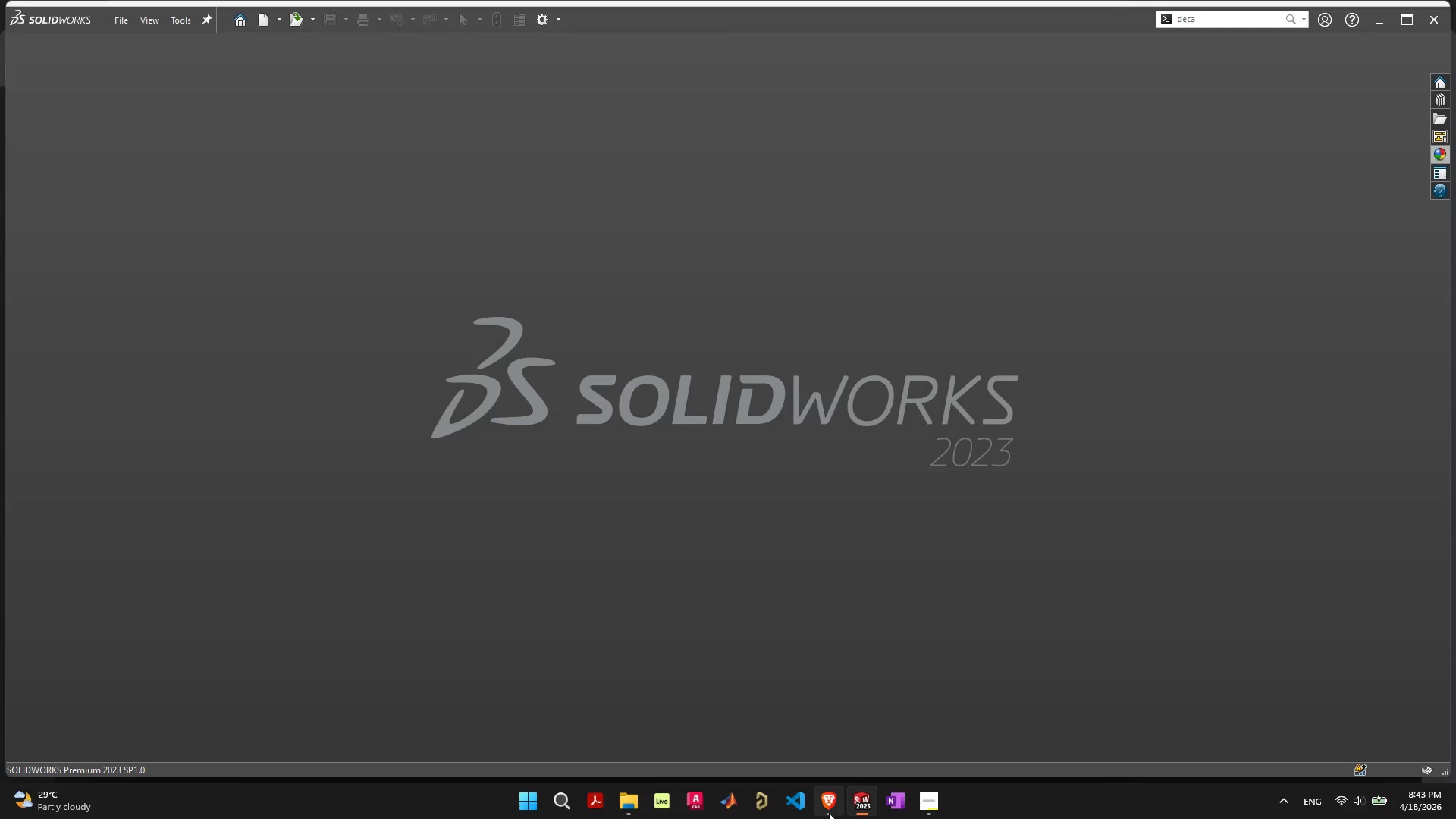 
left_click([829, 813])
 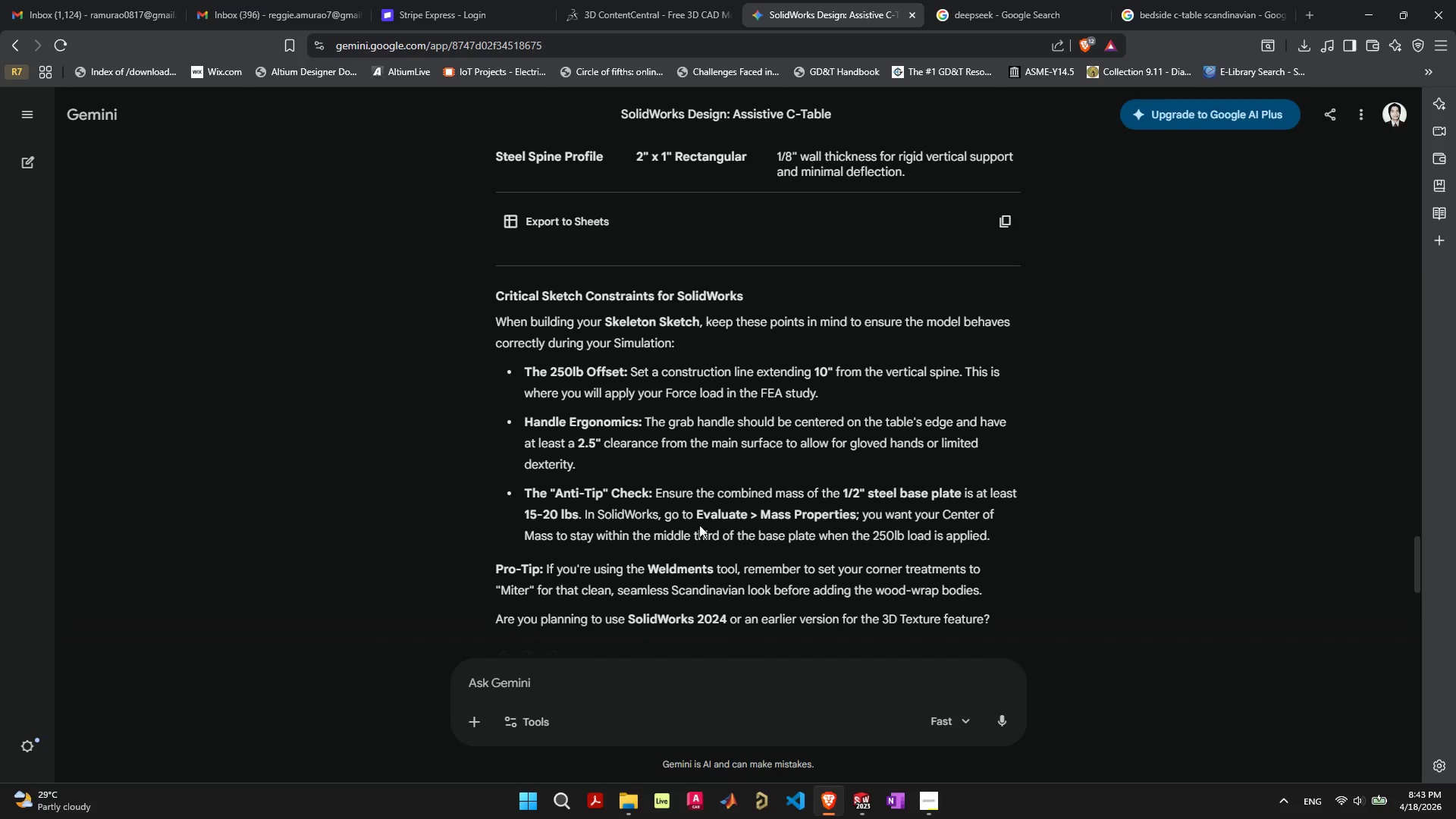 
scroll: coordinate [697, 519], scroll_direction: down, amount: 4.0
 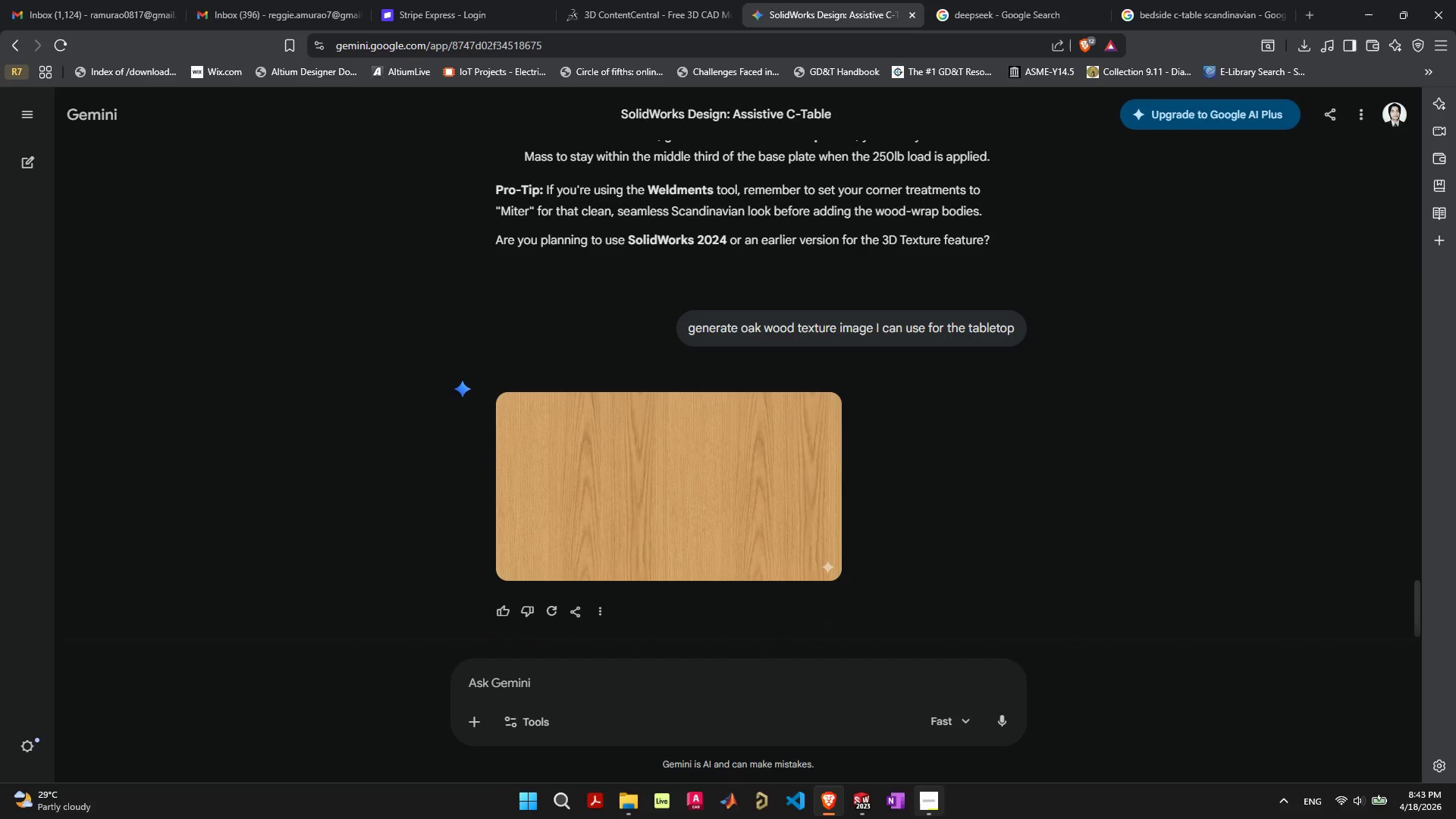 
left_click([931, 808])